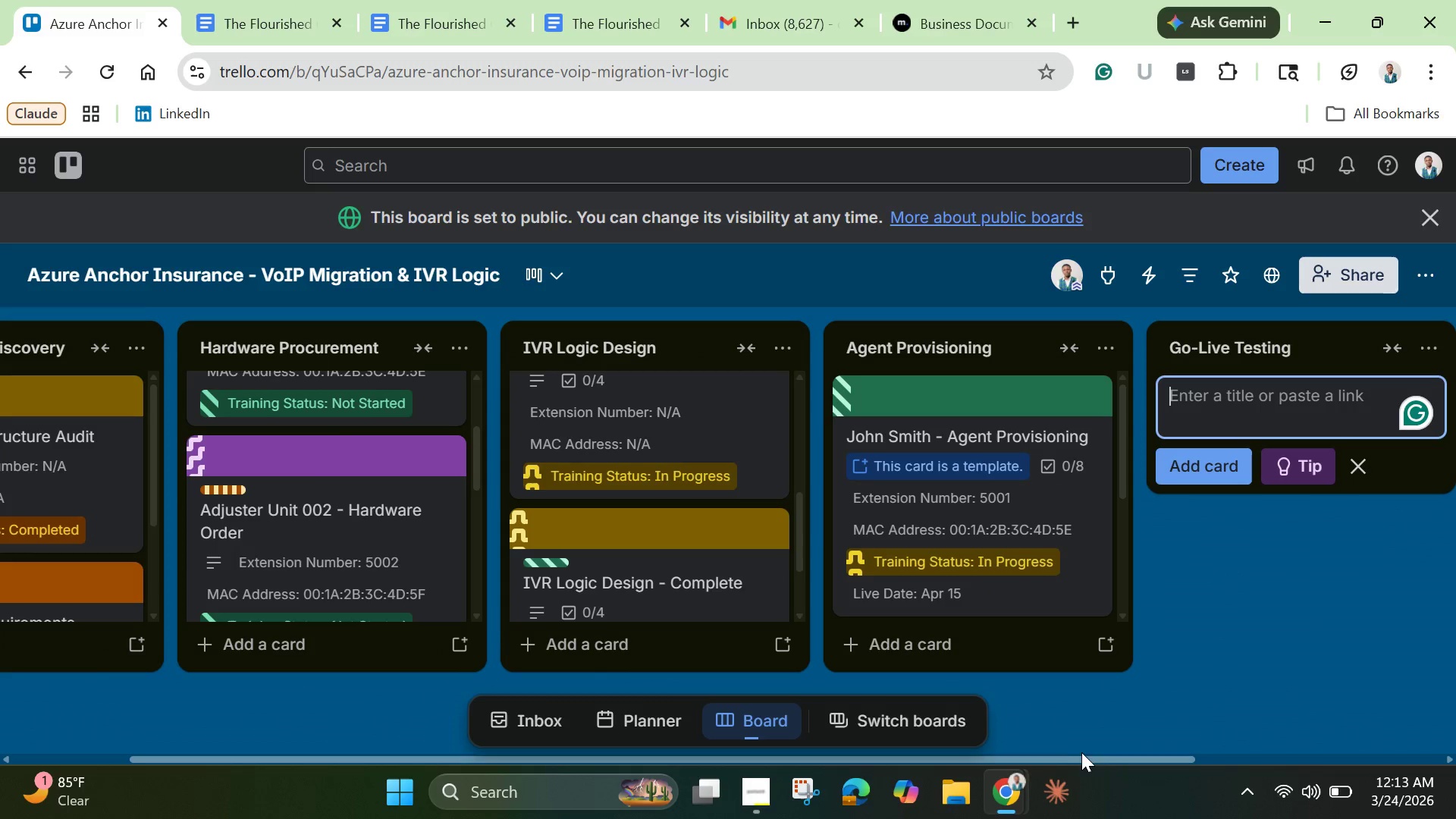 
left_click_drag(start_coordinate=[1084, 756], to_coordinate=[1223, 755])
 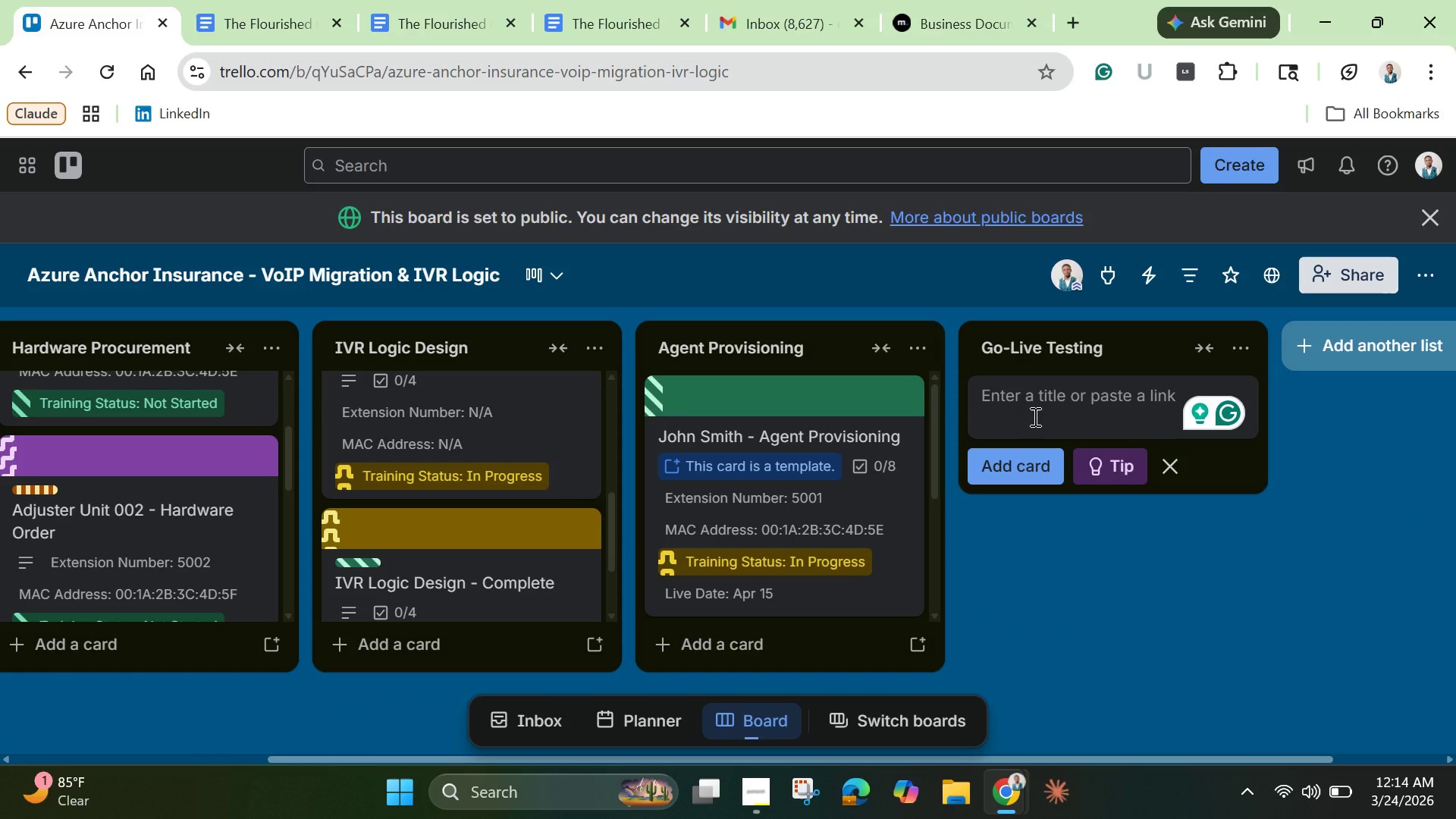 
wait(49.53)
 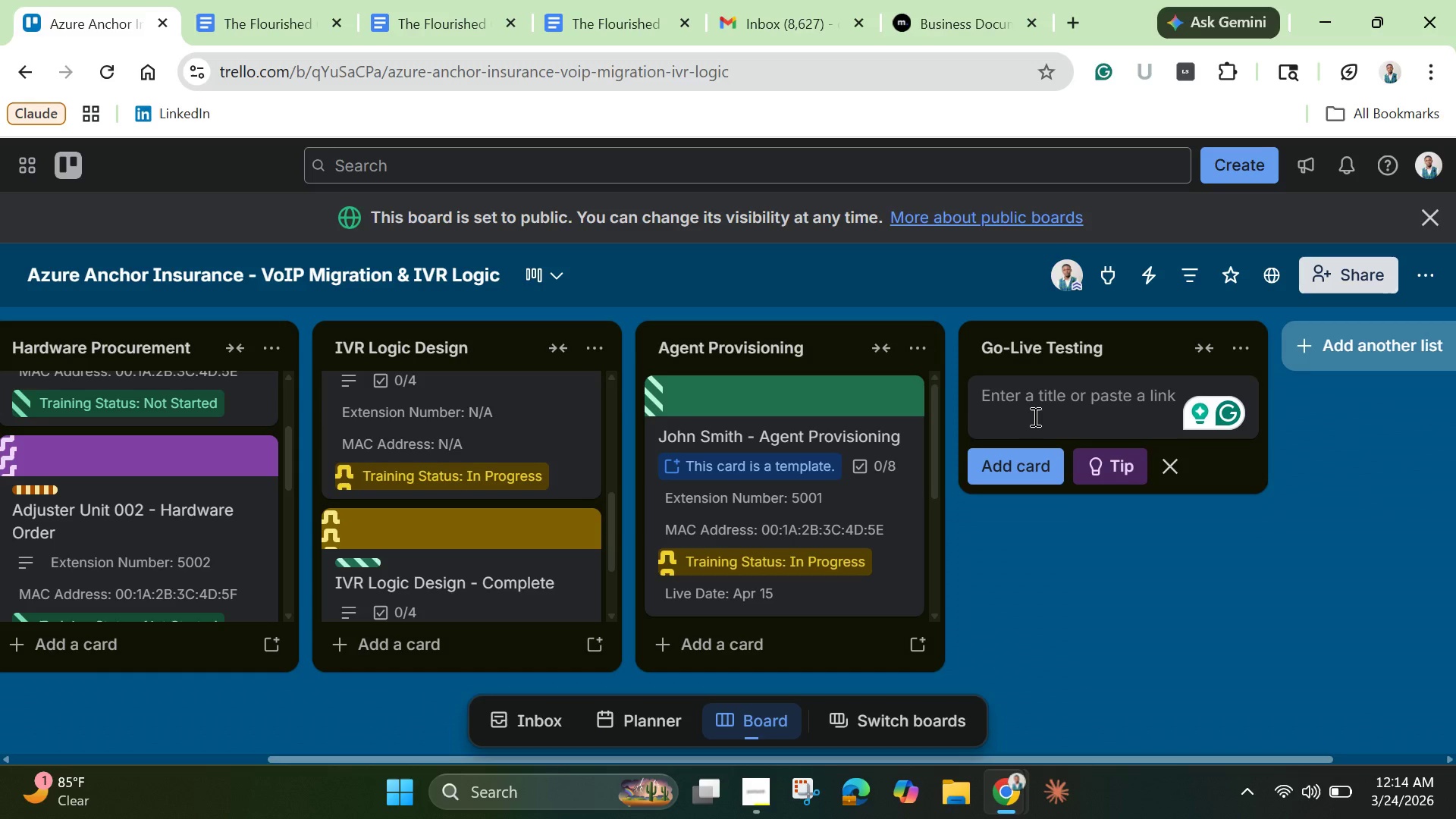 
type(Go-Live )
 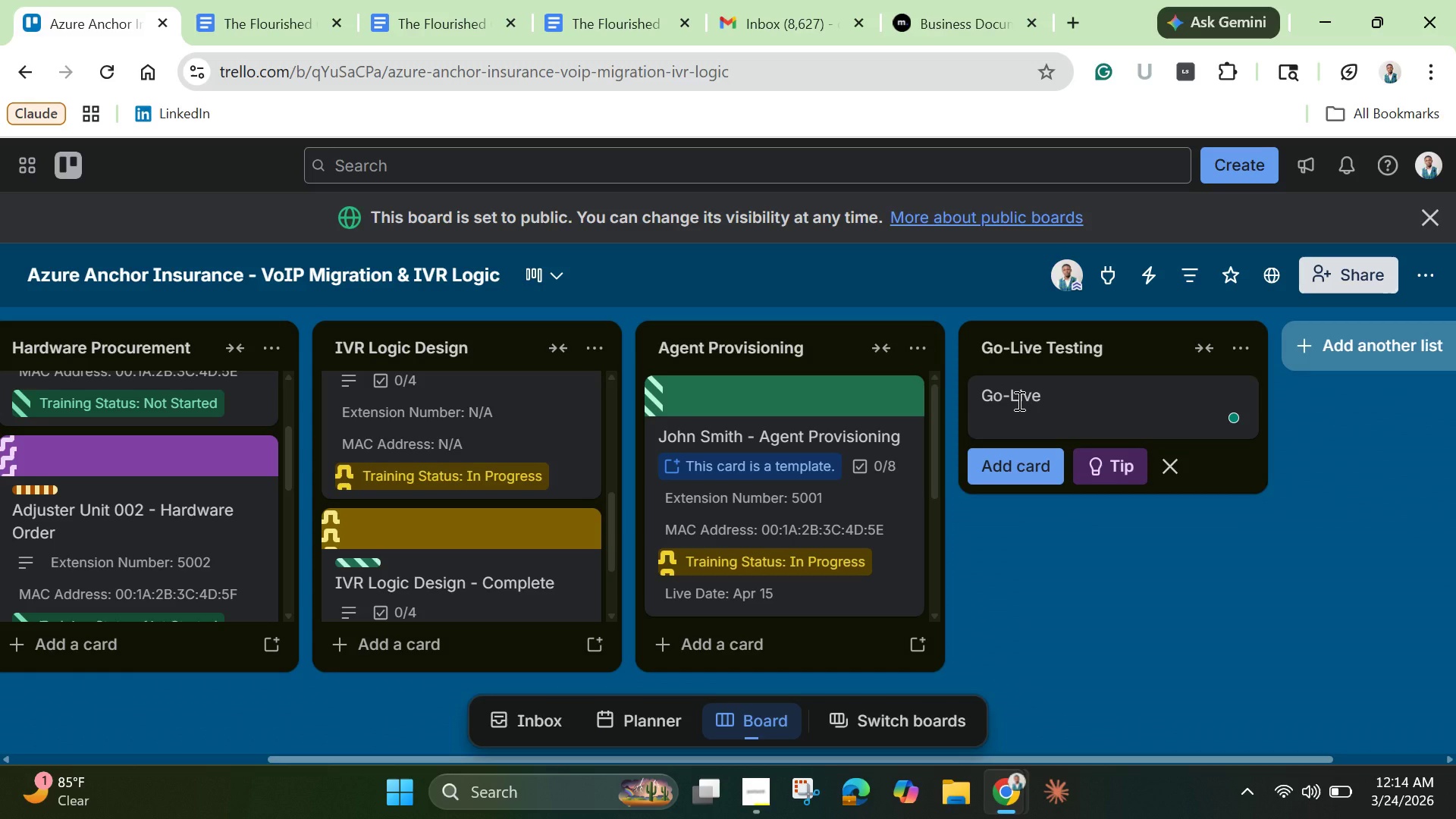 
hold_key(key=ShiftLeft, duration=1.5)
 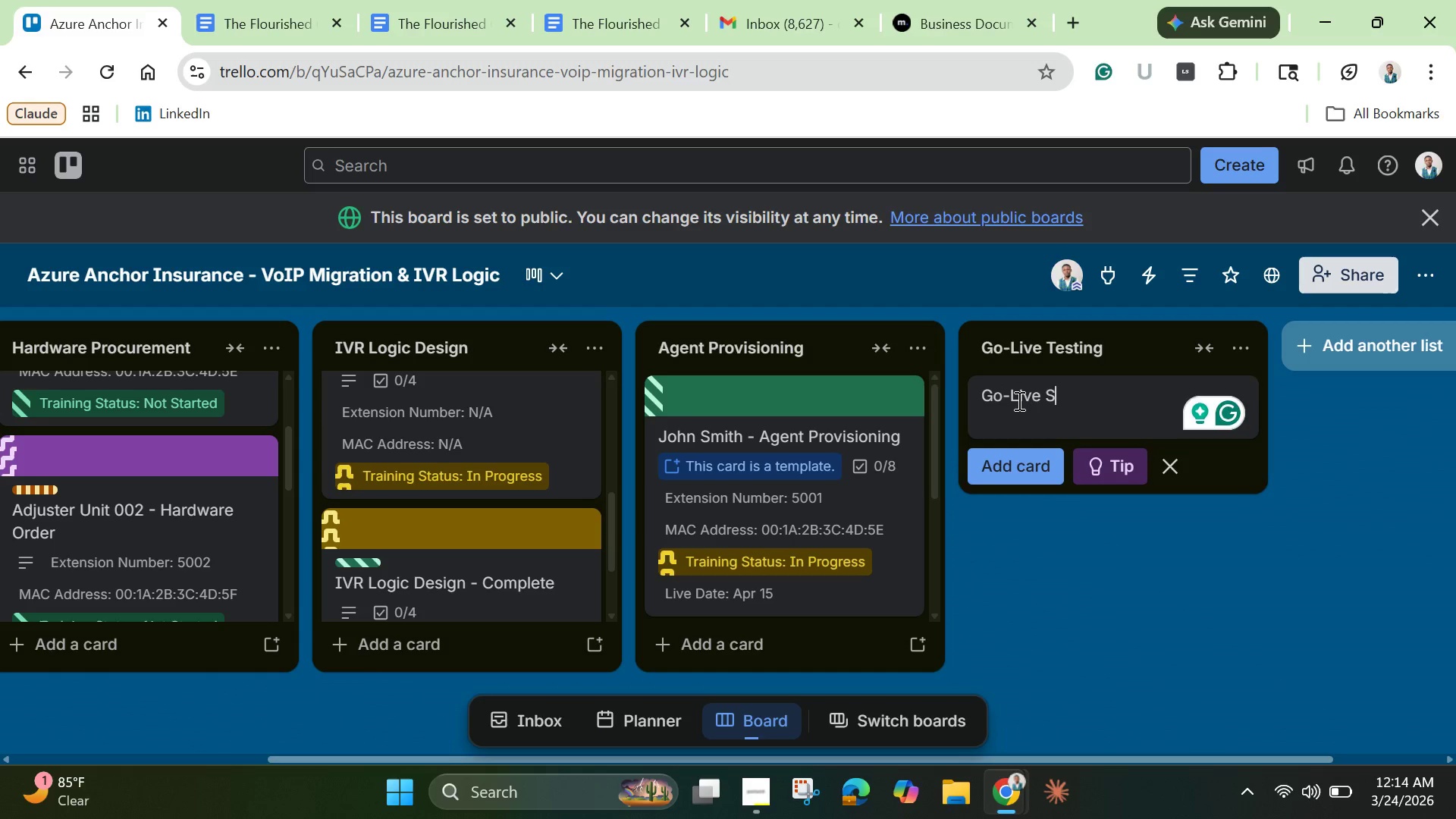 
type(System Testing)
 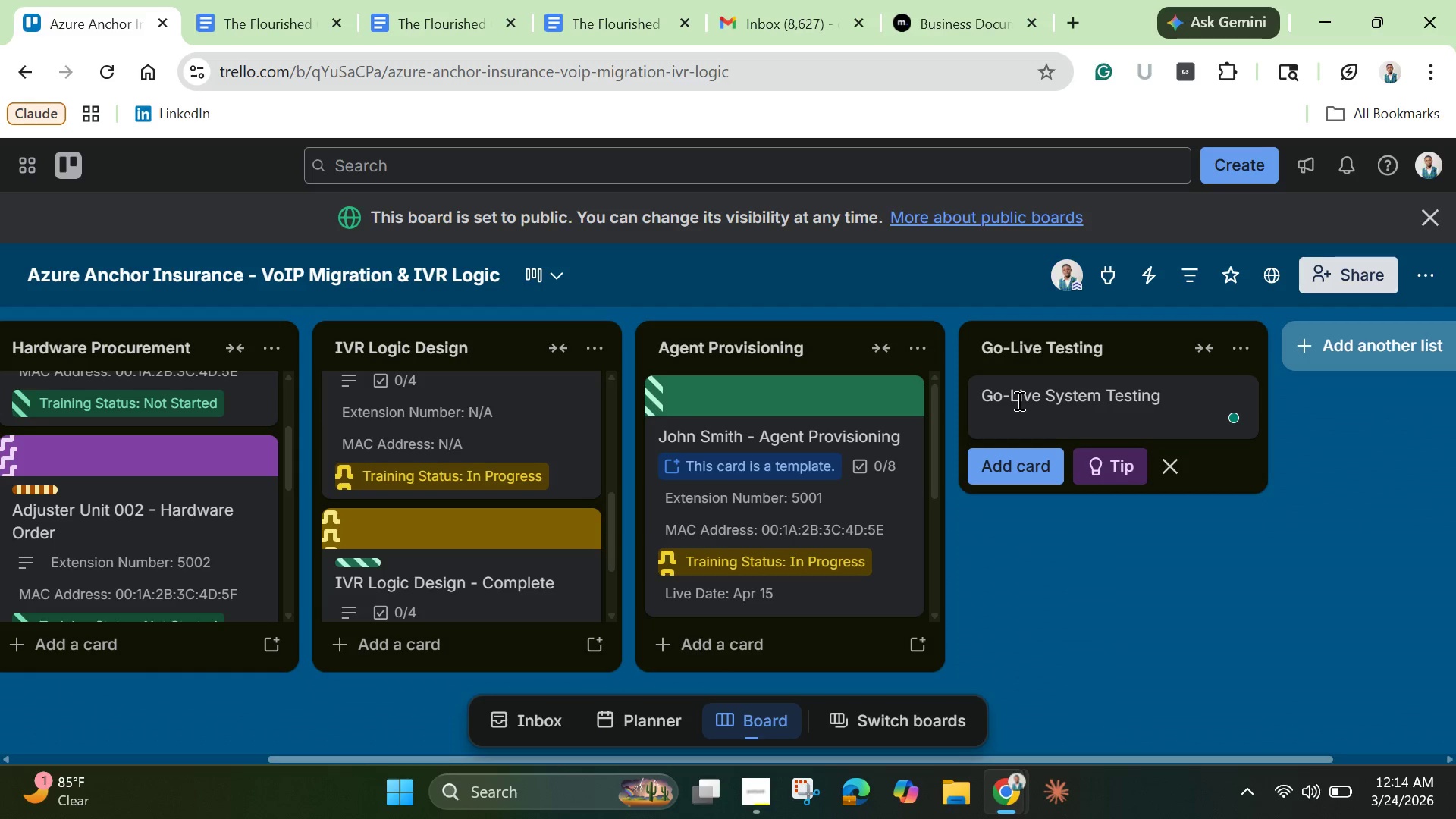 
key(Enter)
 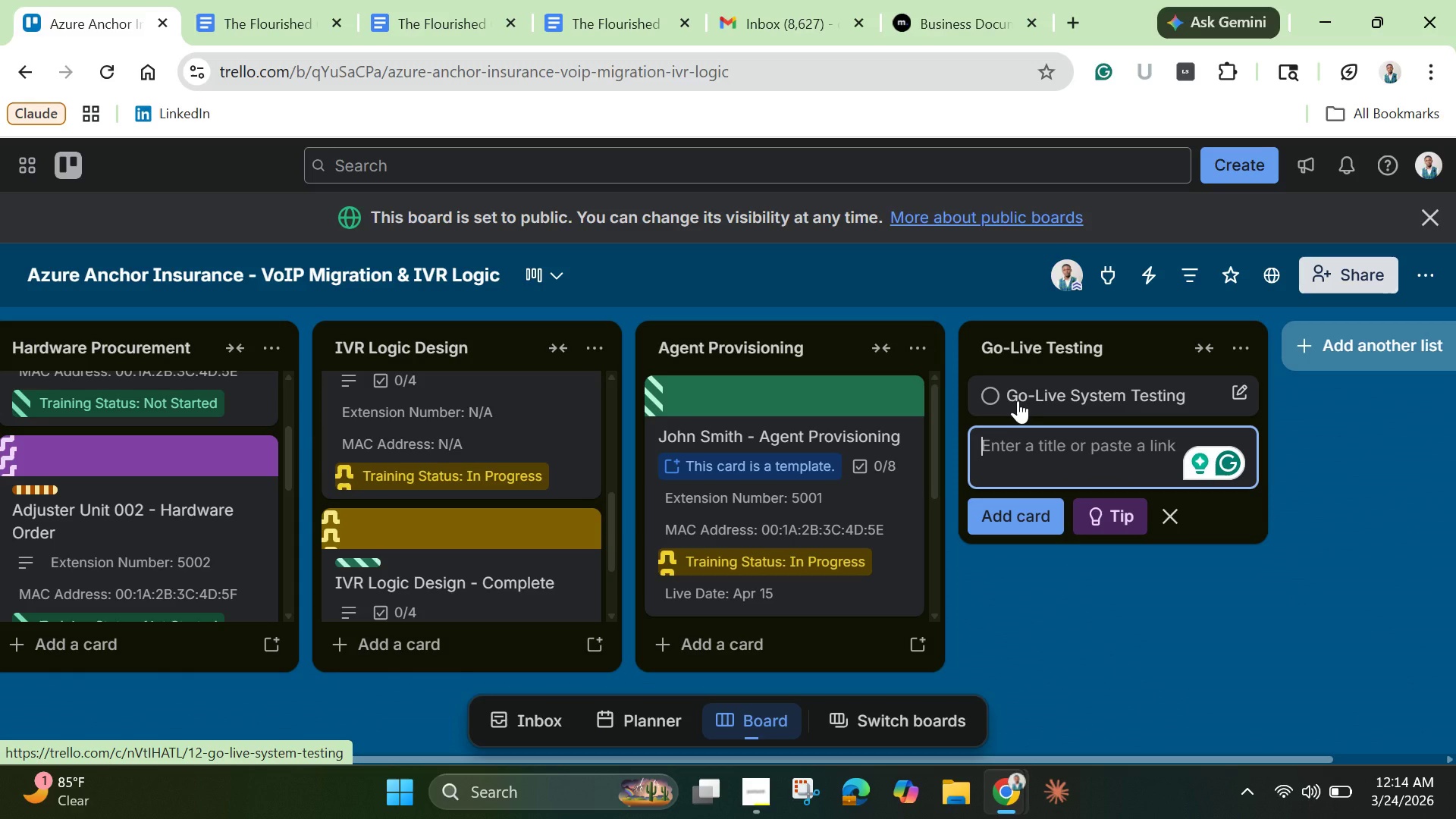 
left_click([1043, 388])
 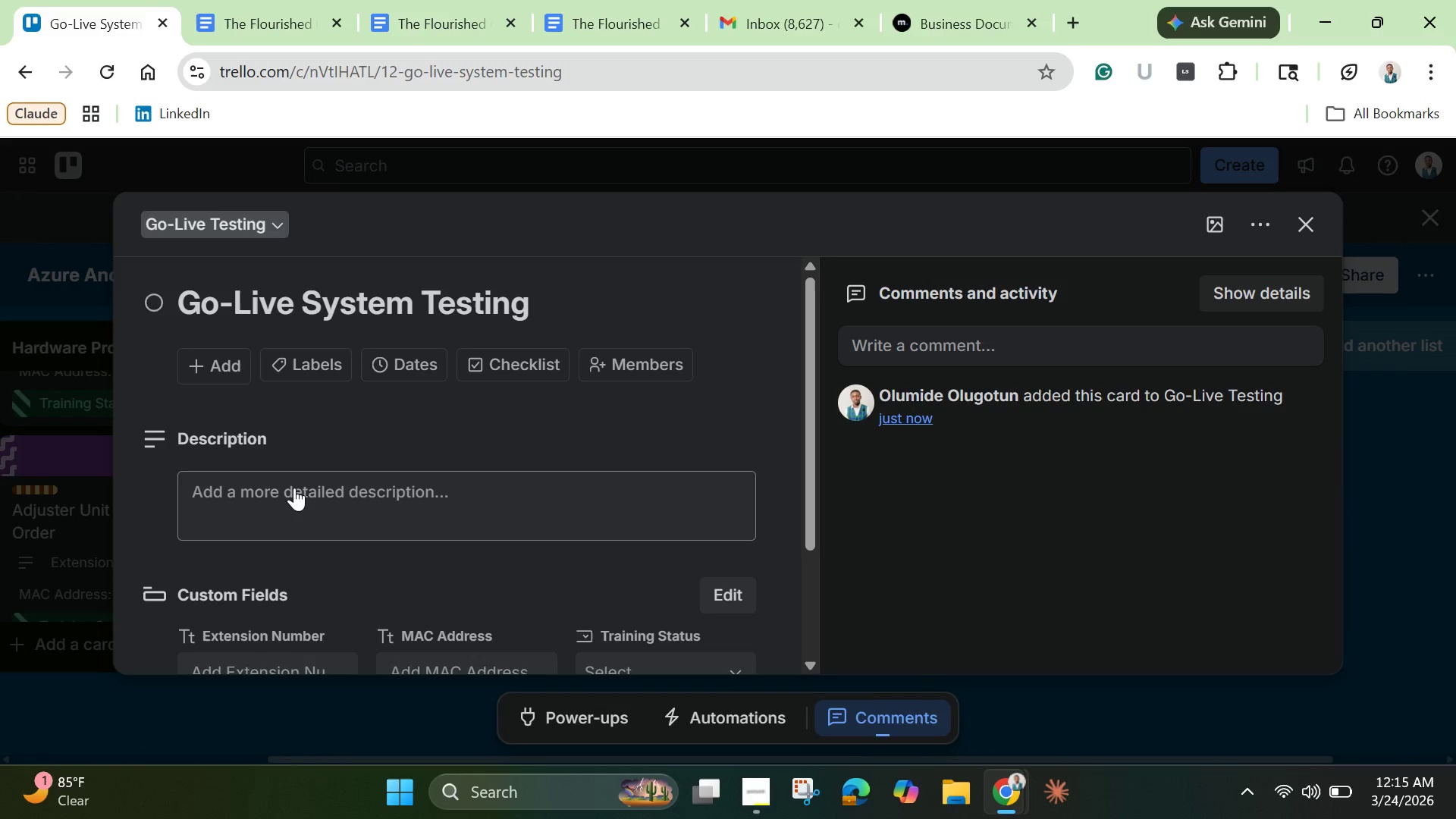 
left_click([292, 497])
 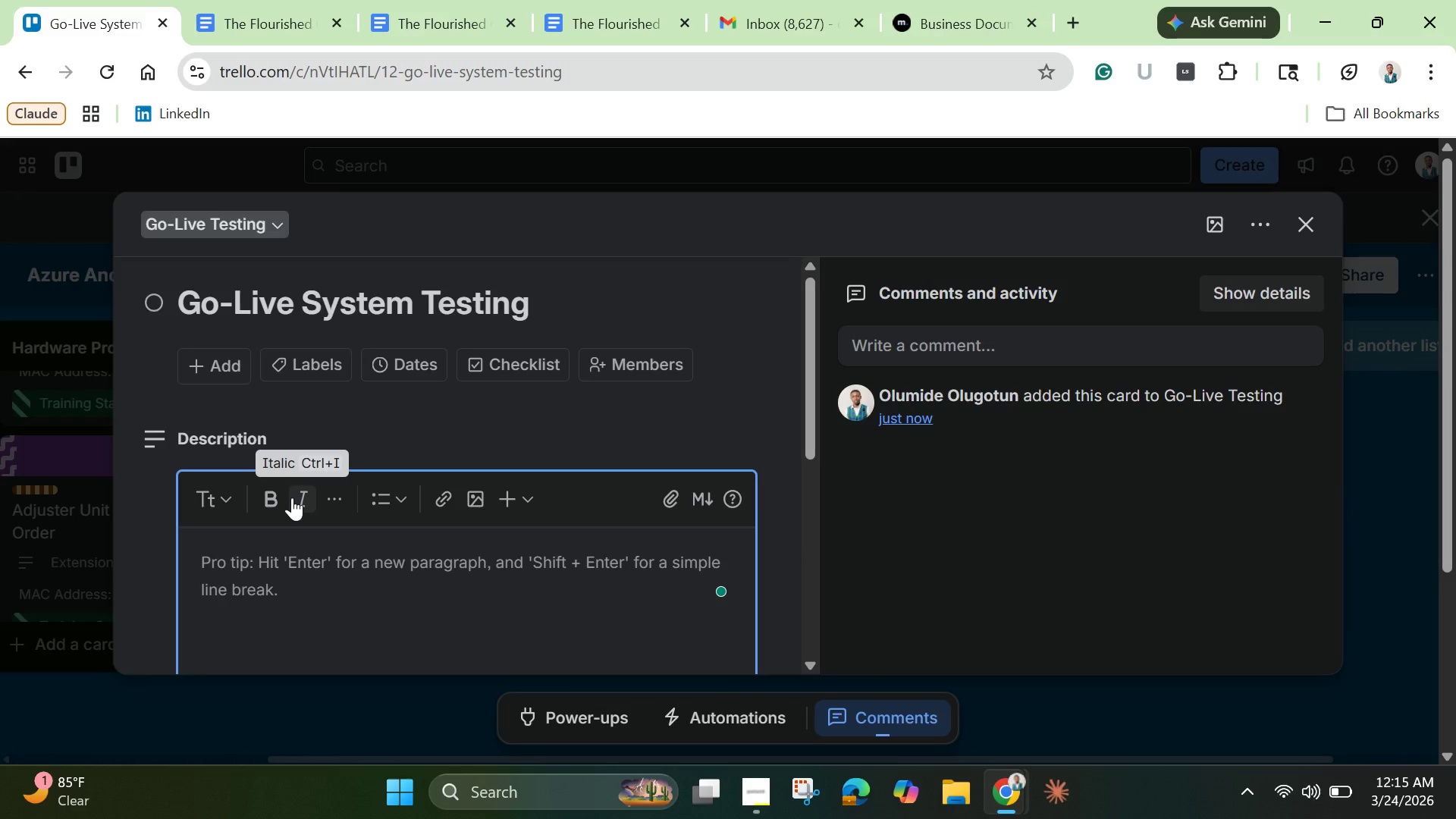 
wait(11.5)
 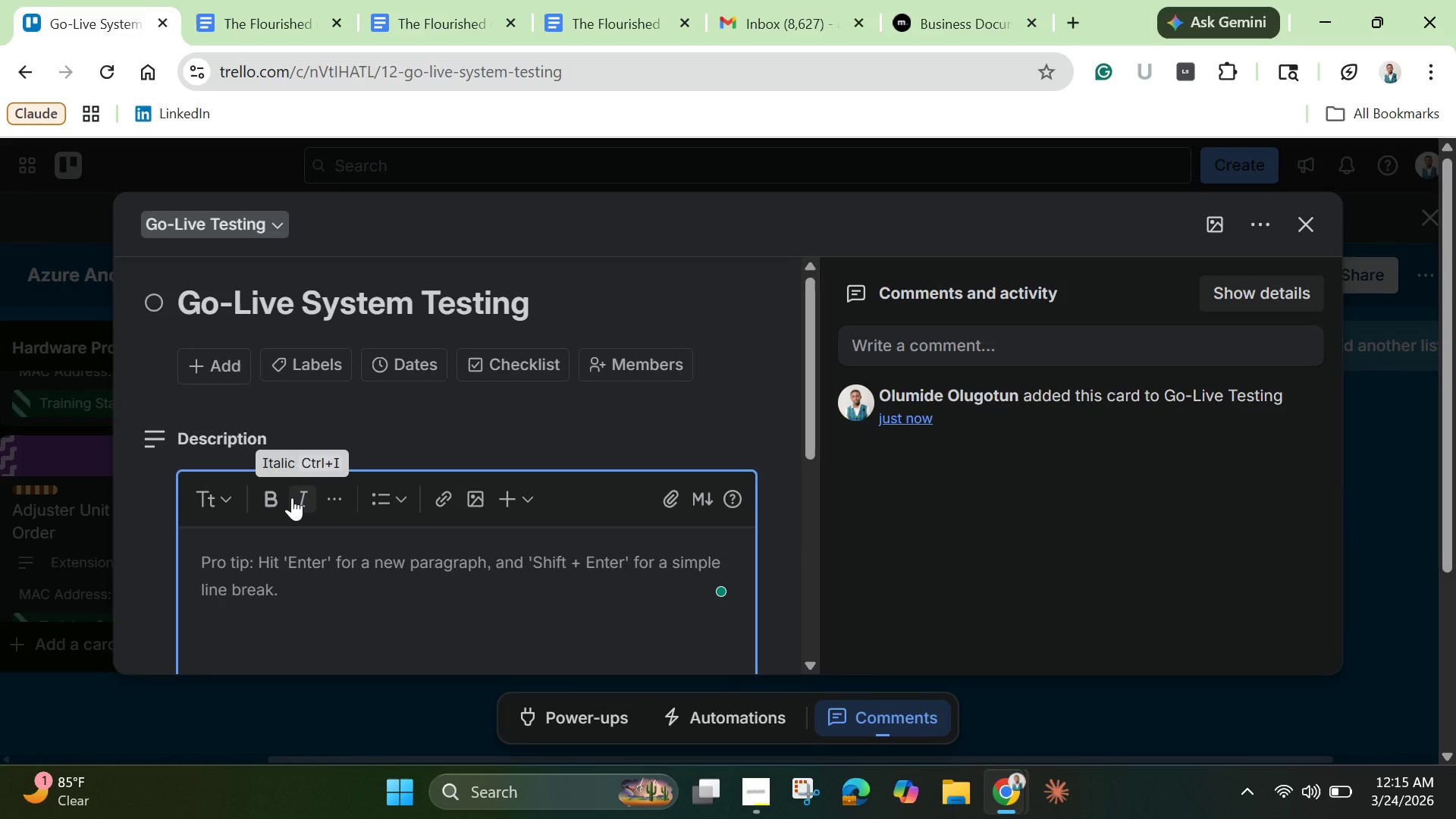 
type(All systems tested )
key(Backspace)
type(.)
 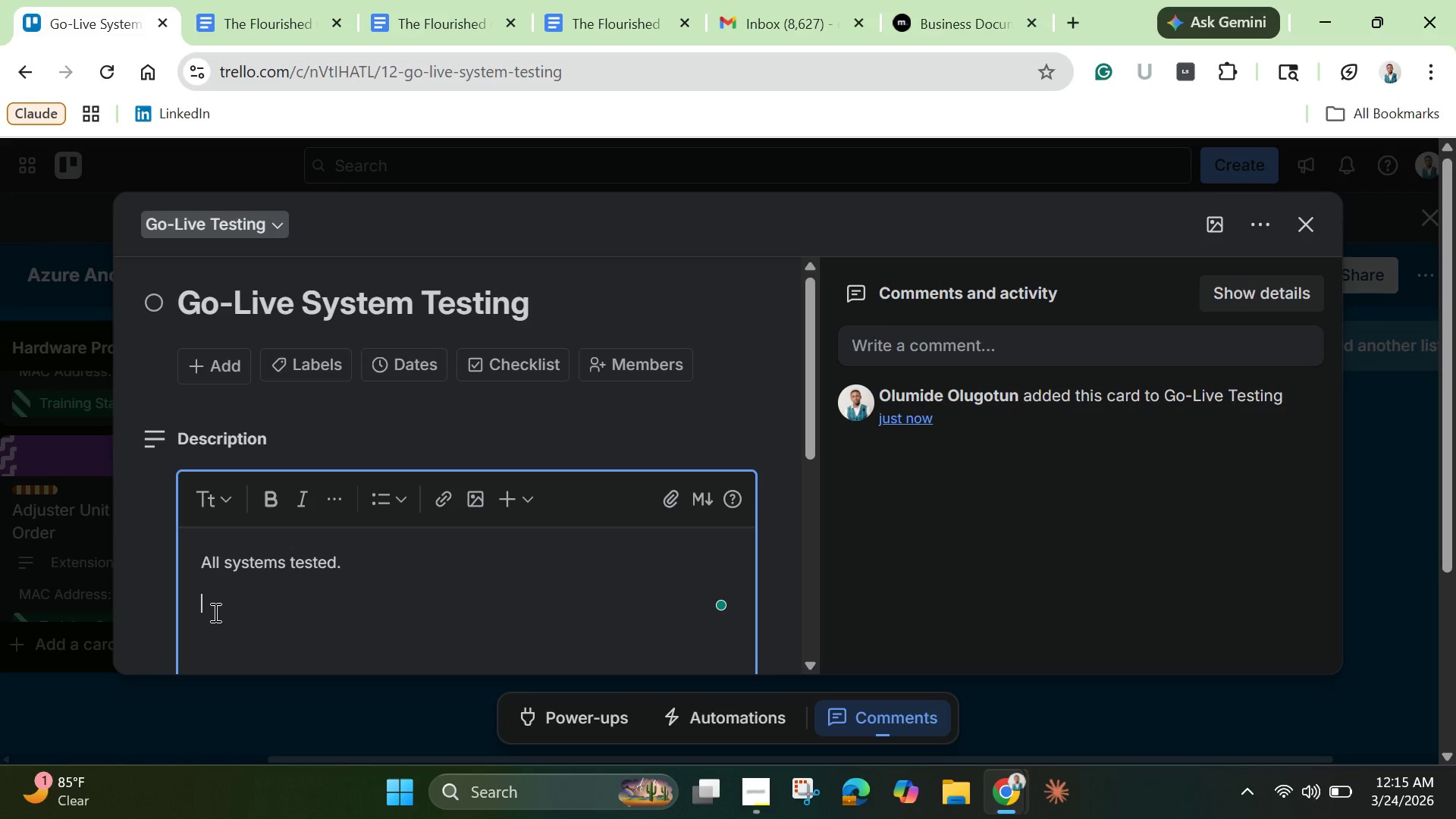 
key(Enter)
 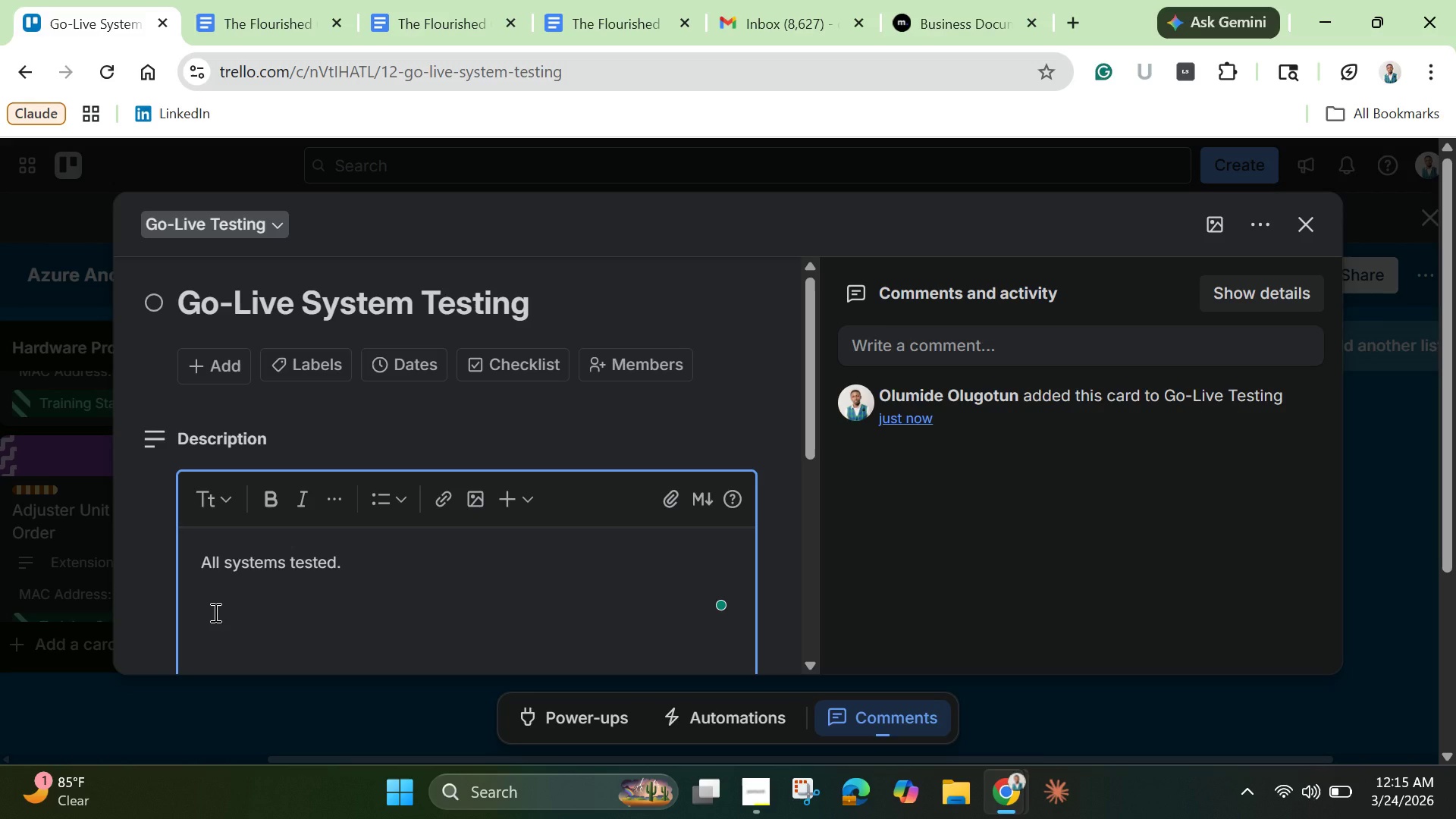 
type(IVR riuting verified)
 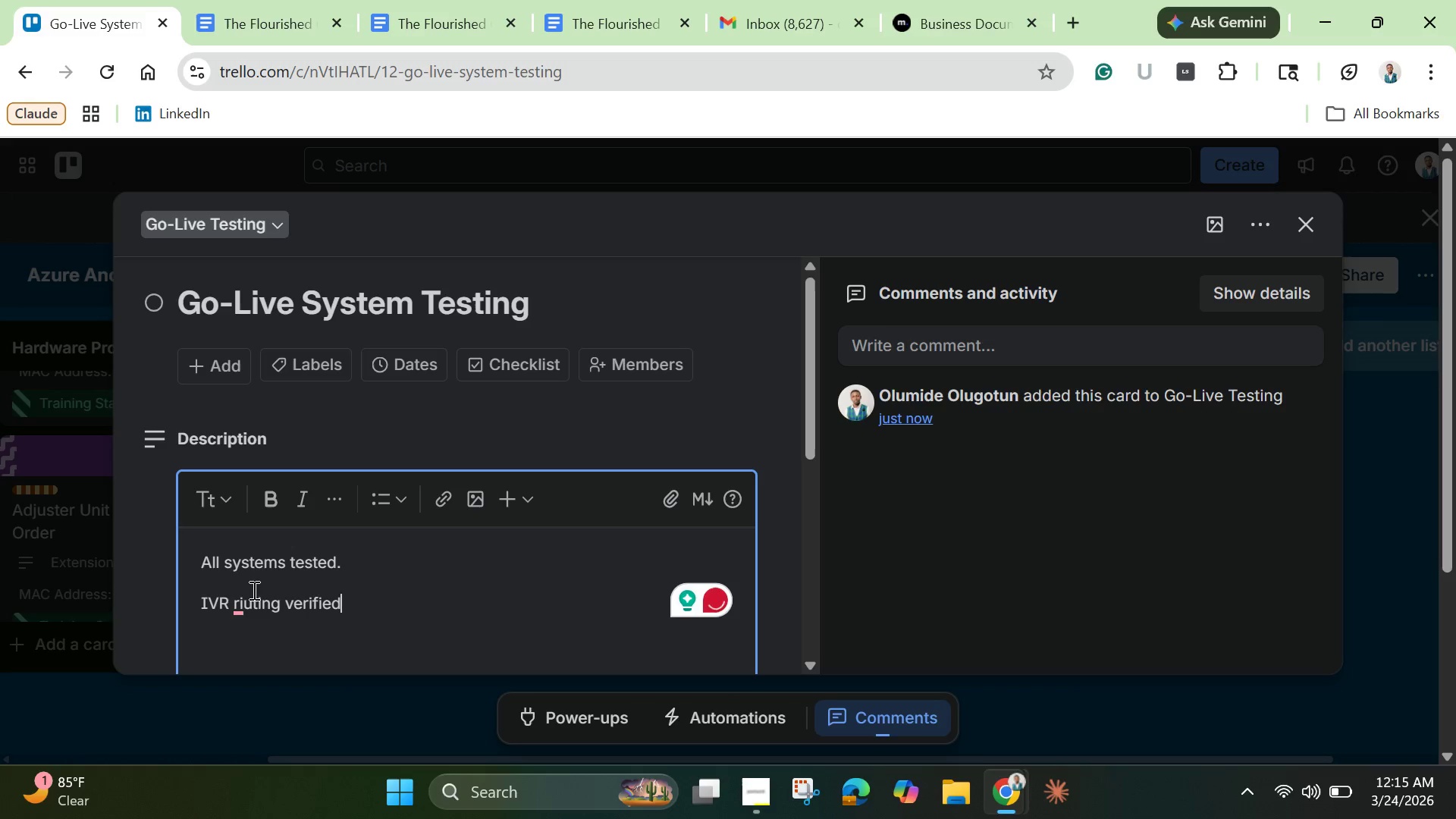 
left_click([258, 607])
 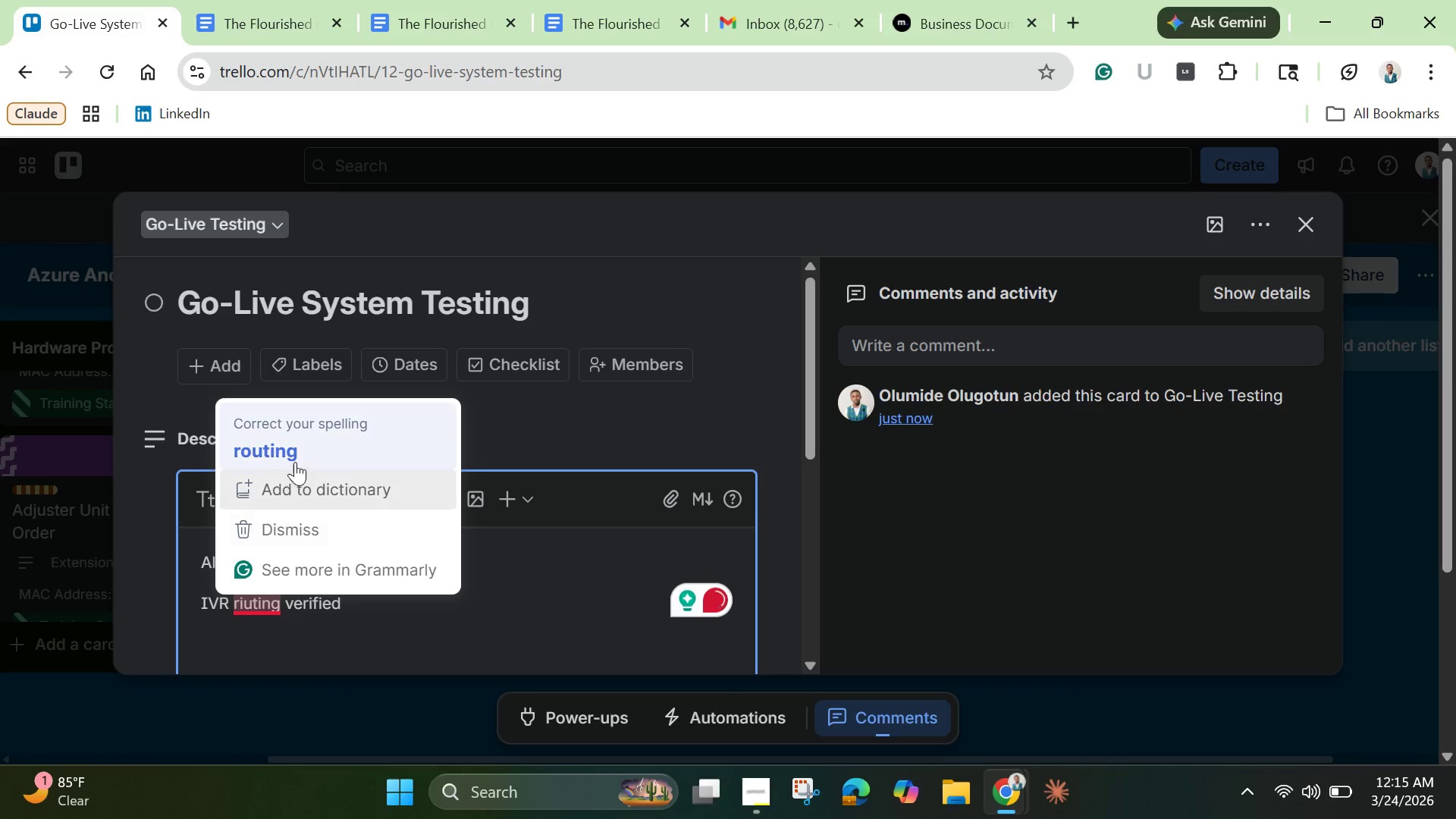 
left_click([297, 457])
 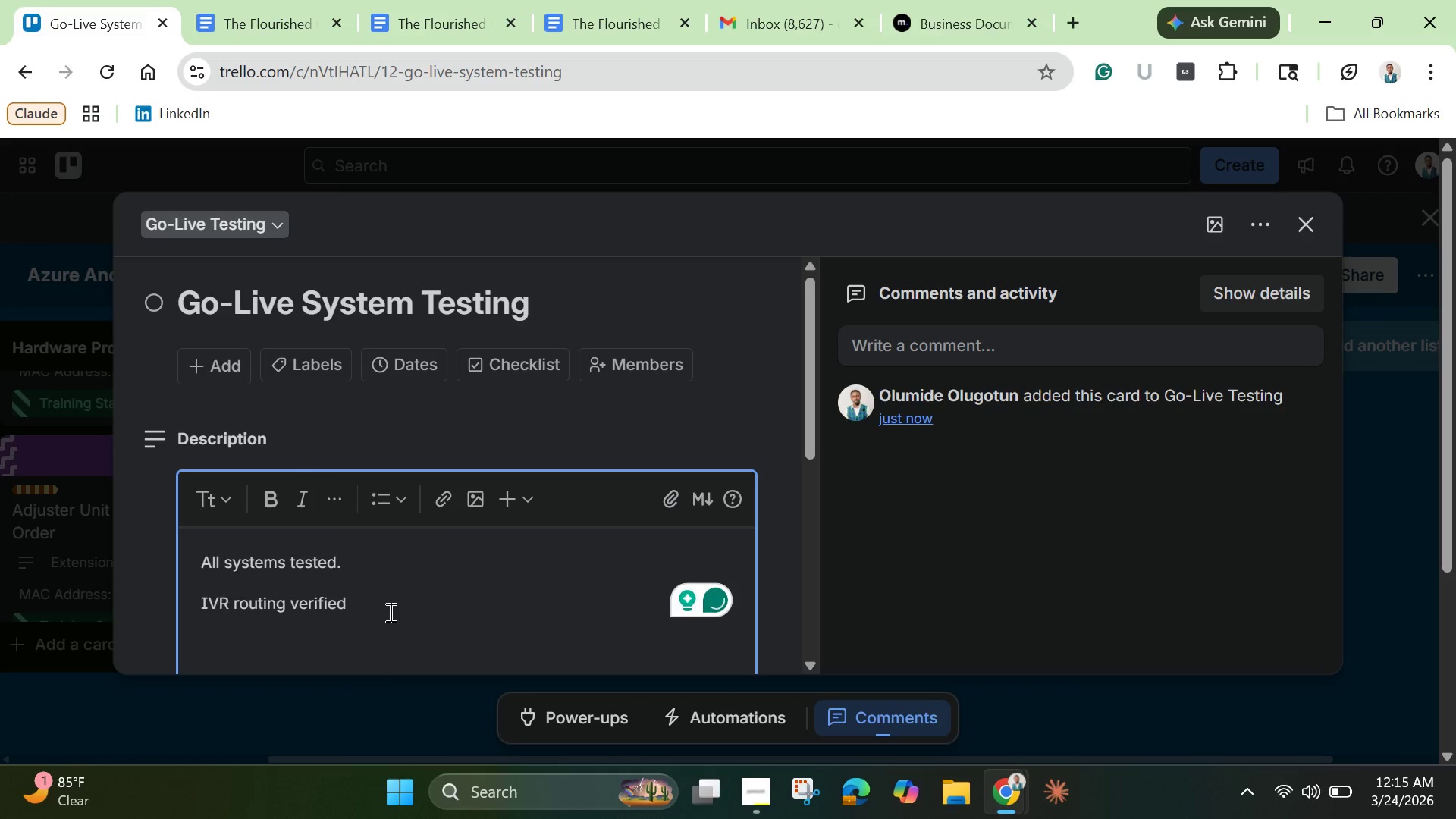 
left_click([389, 612])
 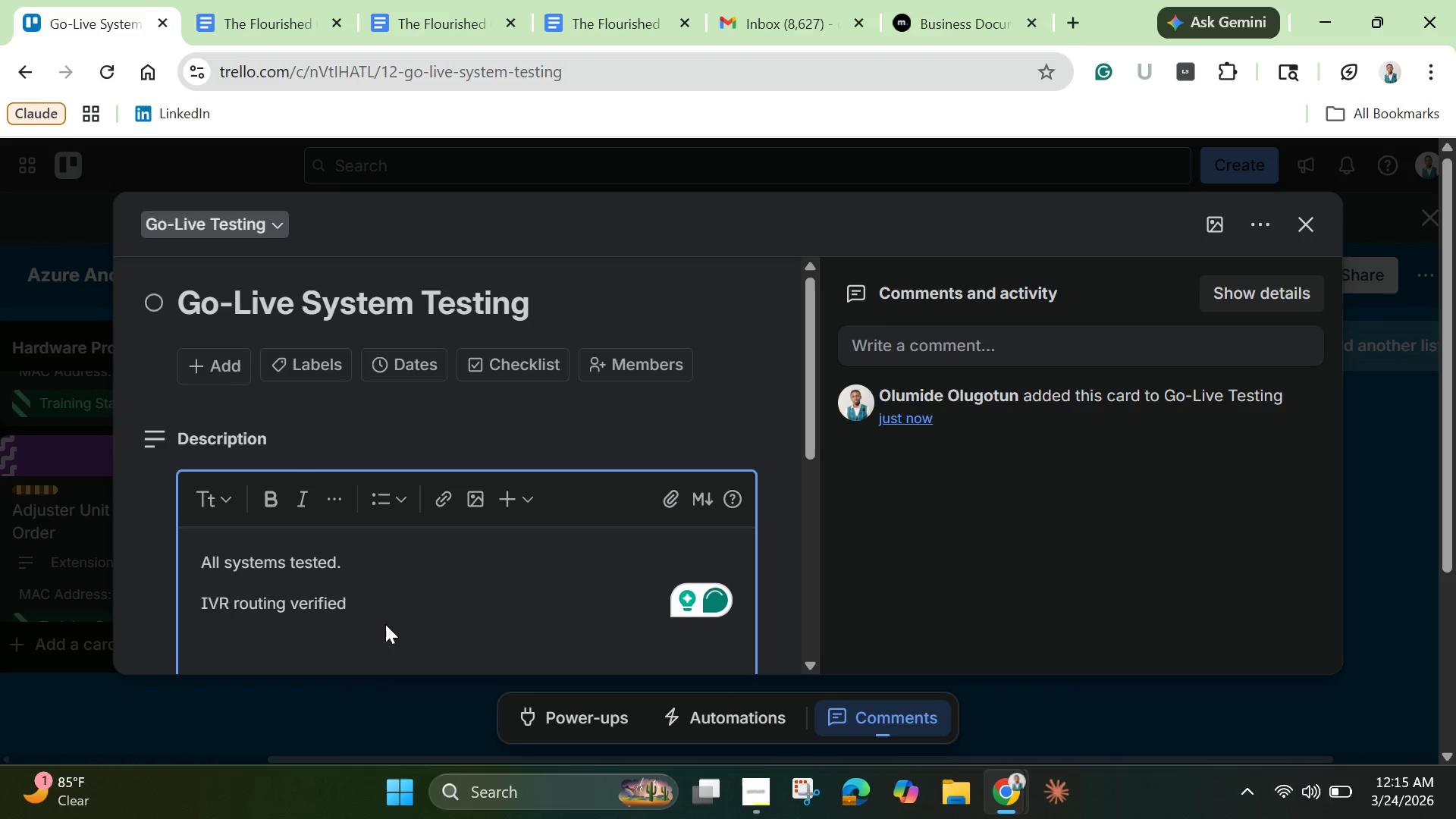 
key(Period)
 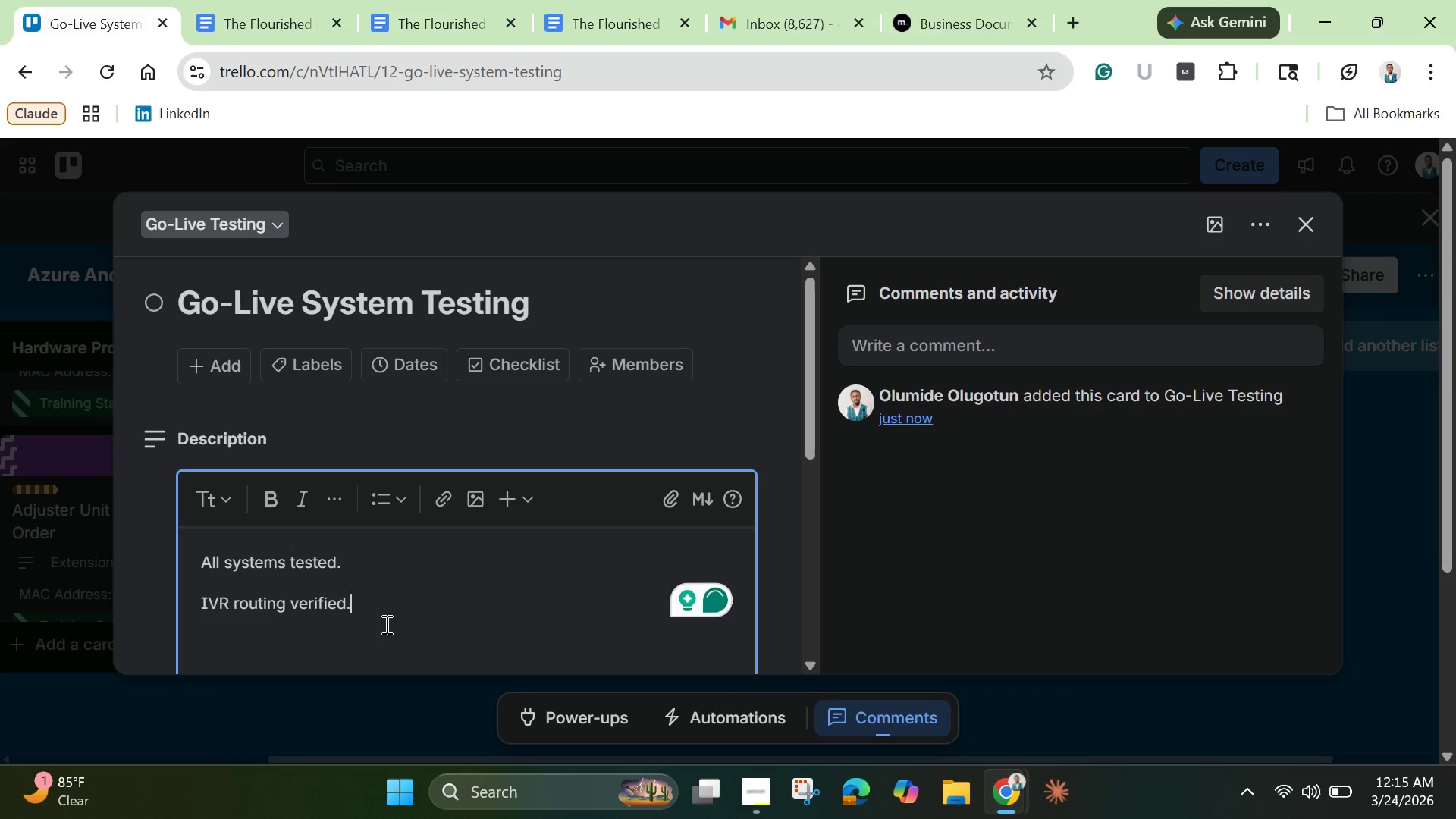 
key(Enter)
 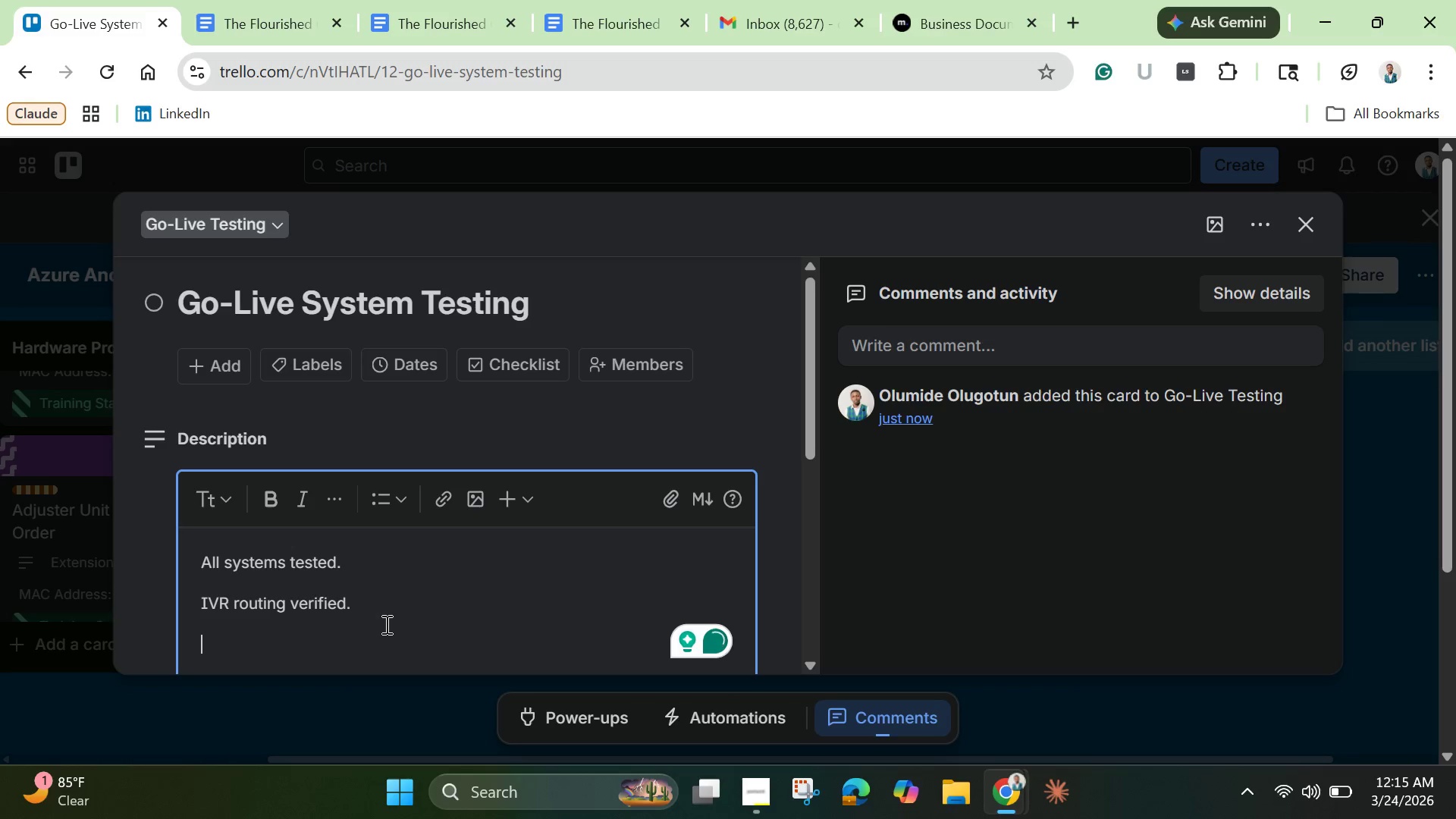 
type(Haut)
key(Backspace)
key(Backspace)
key(Backspace)
type(unt groups operational )
key(Backspace)
type(.)
 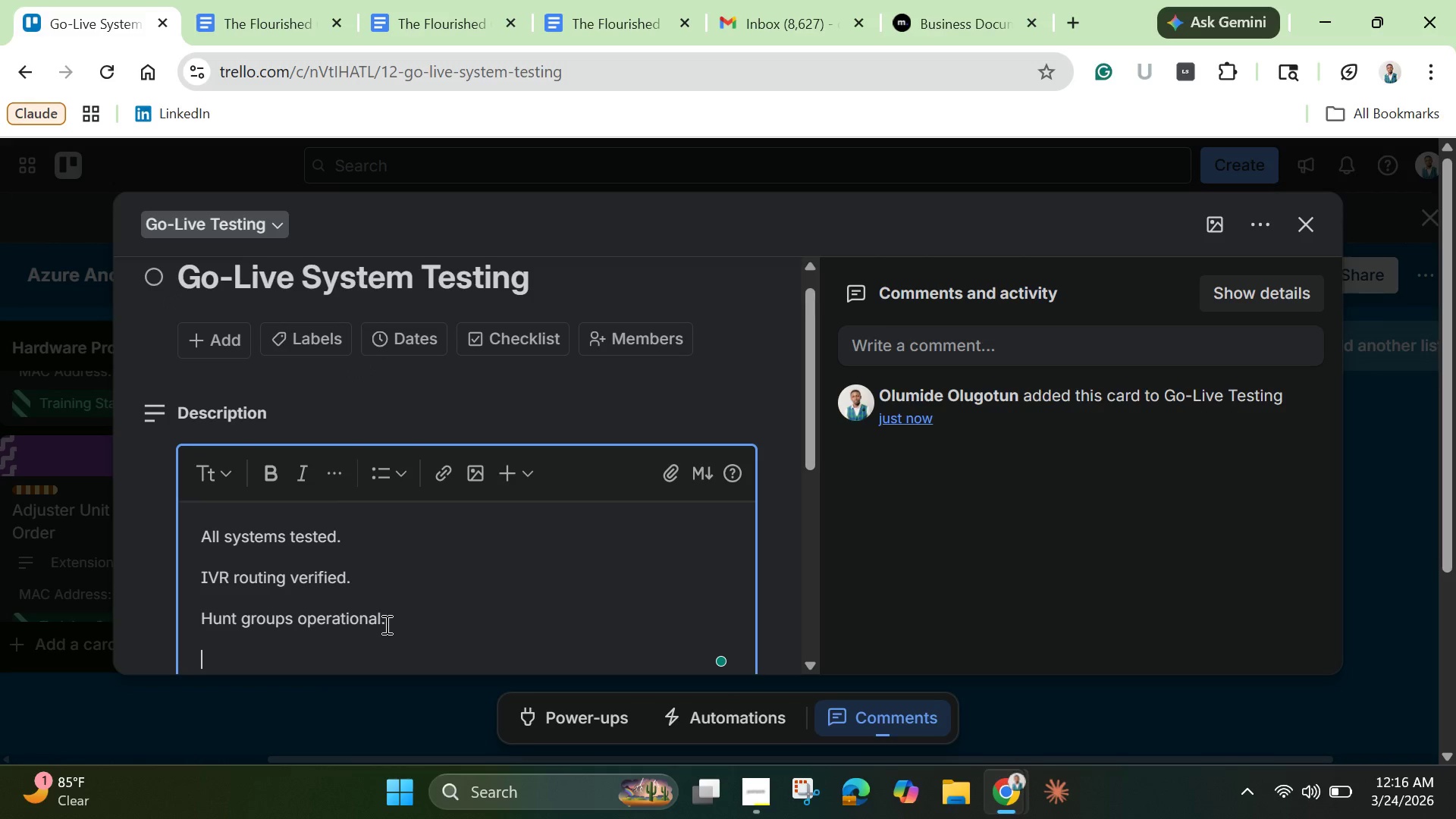 
key(Enter)
 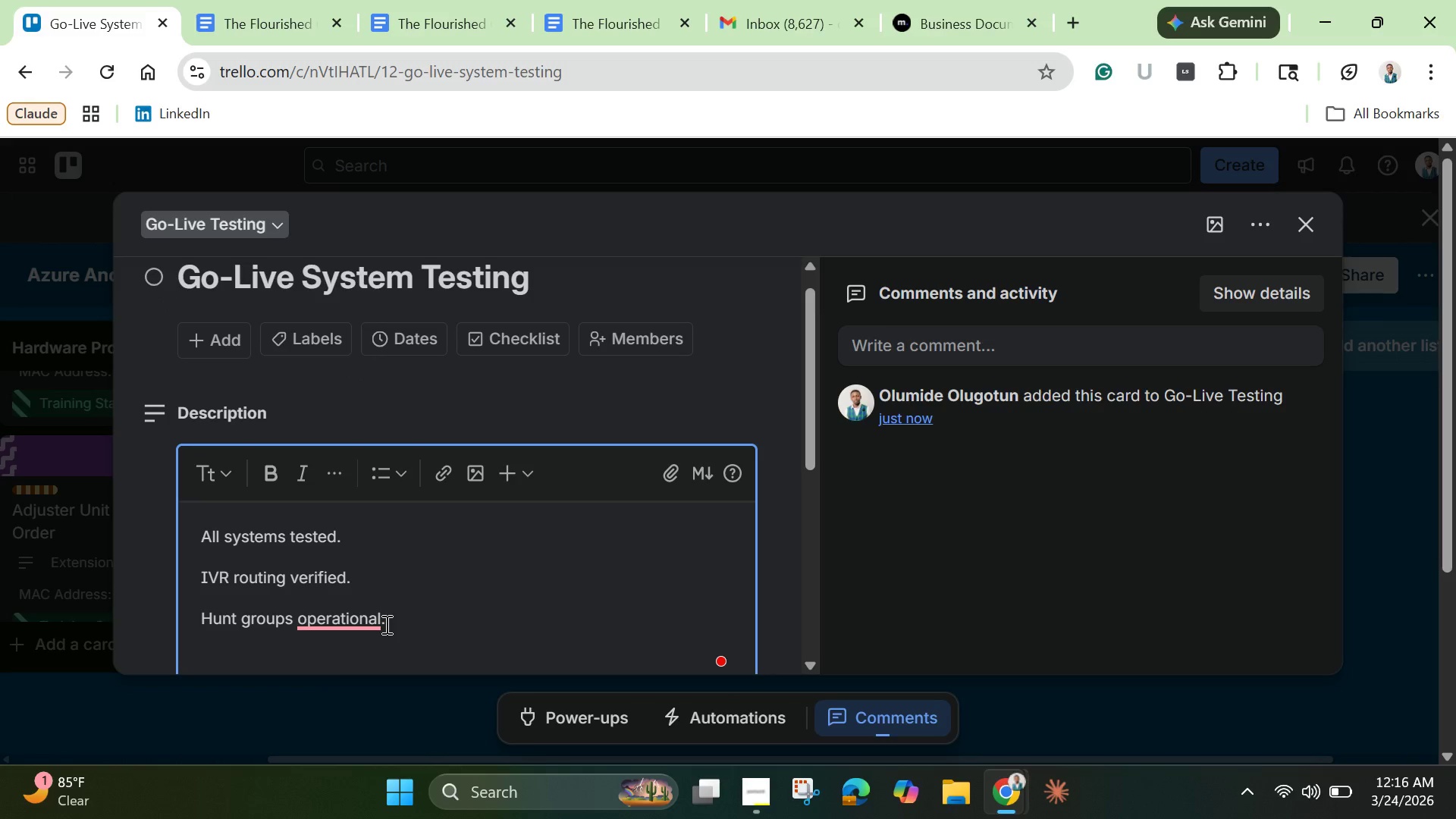 
type(Emergency claims flow validated.)
 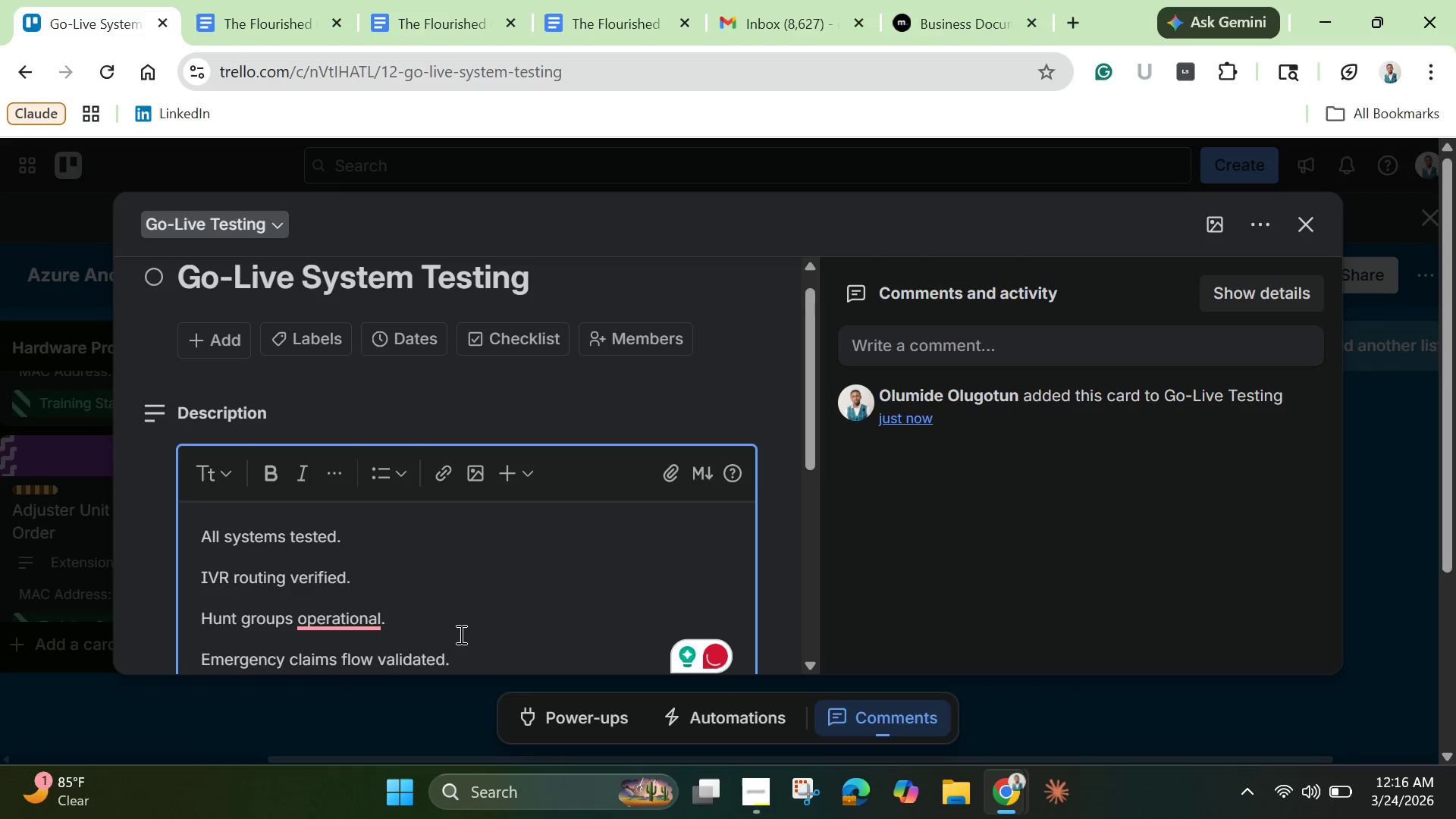 
left_click([460, 629])
 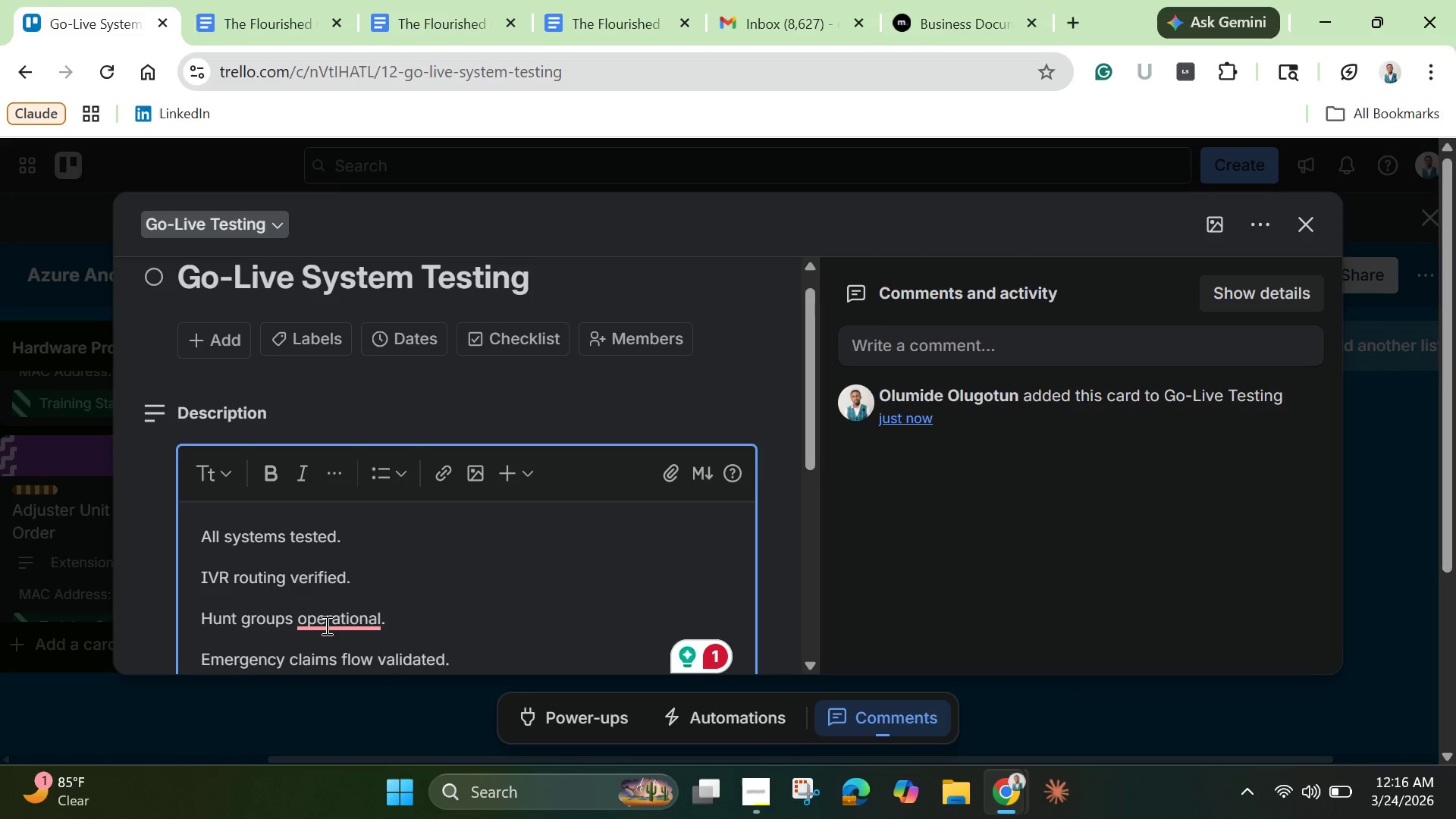 
left_click([325, 625])
 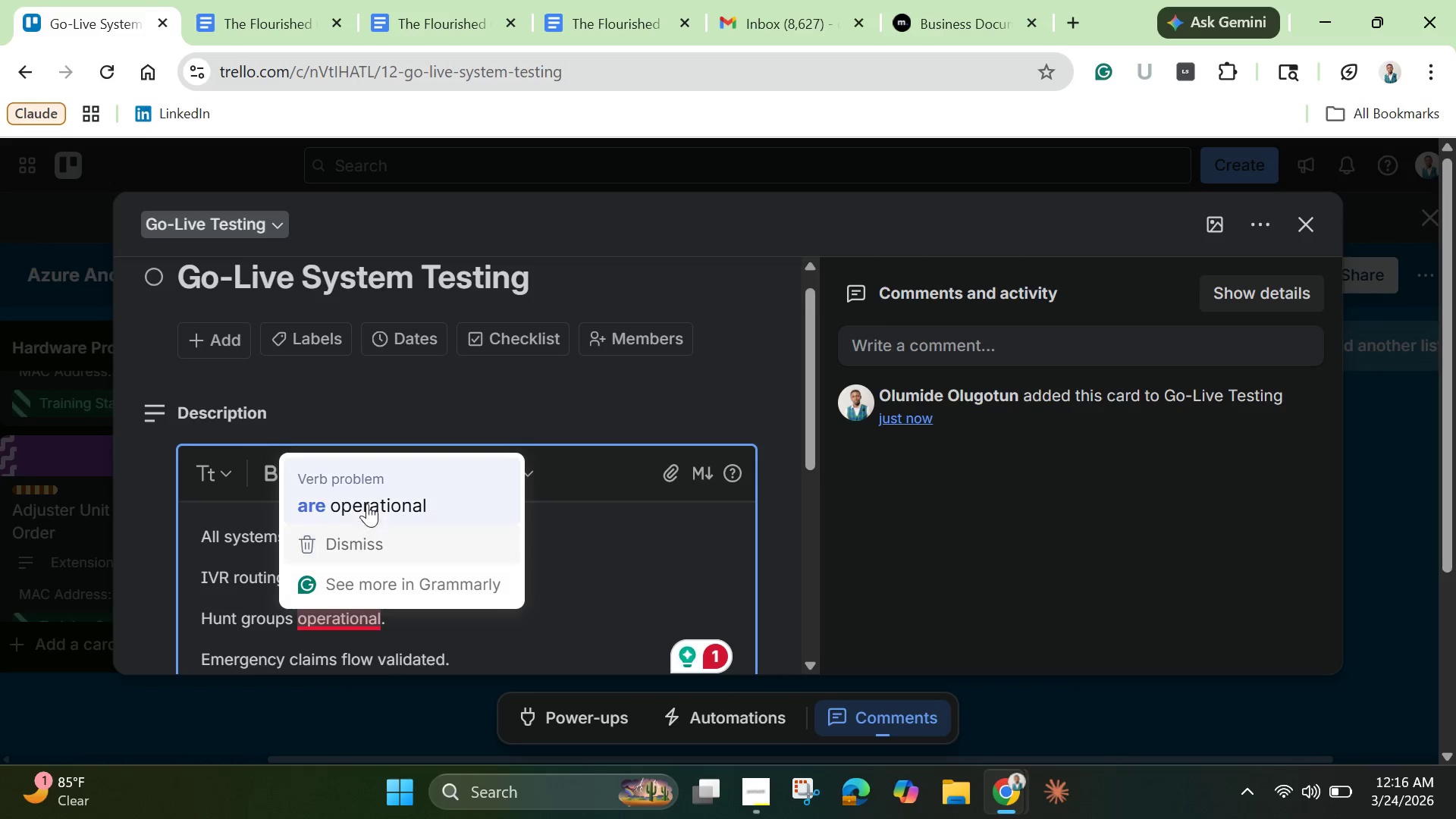 
left_click([369, 500])
 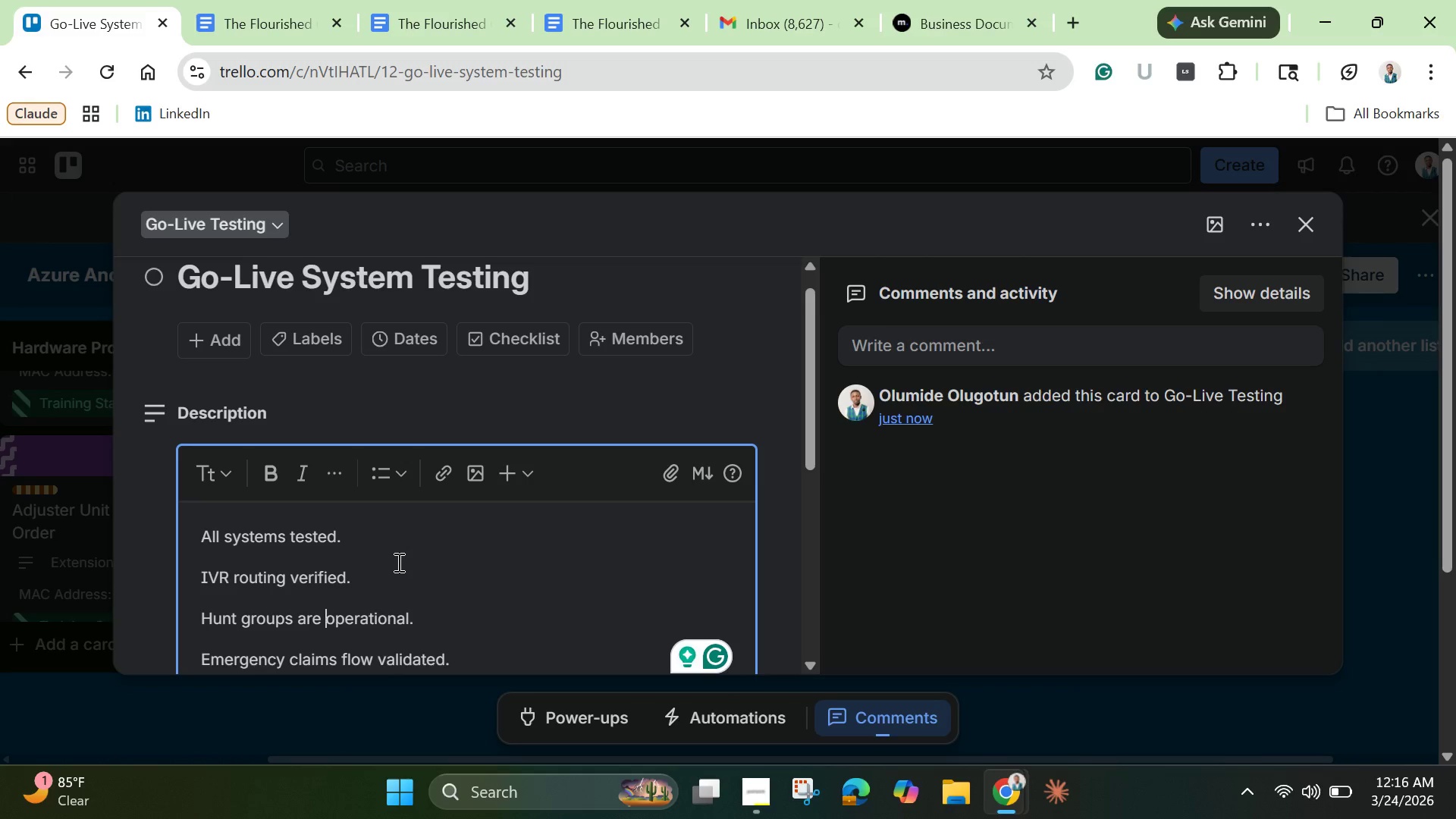 
scroll: coordinate [399, 566], scroll_direction: down, amount: 1.0
 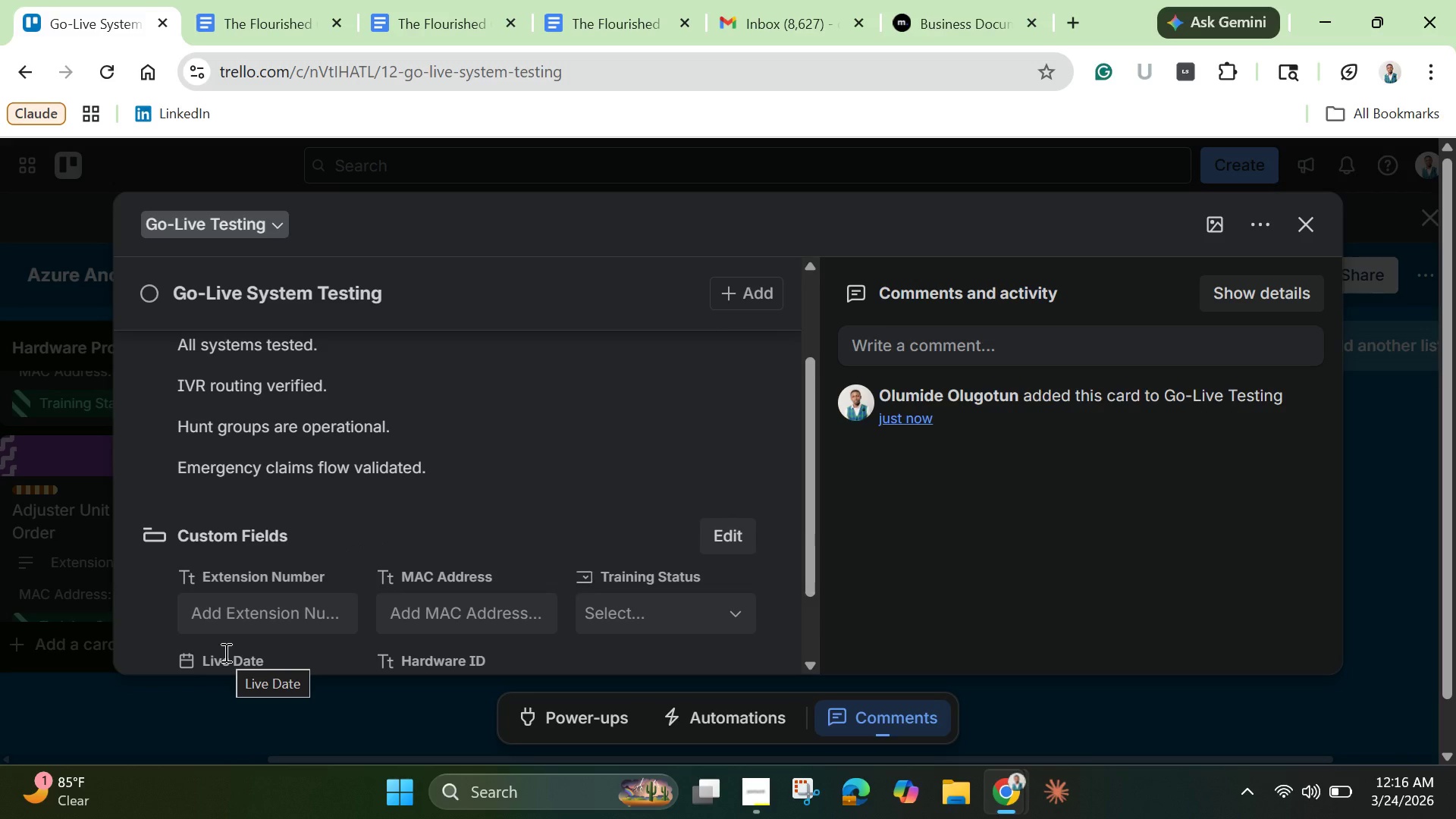 
mouse_move([283, 590])
 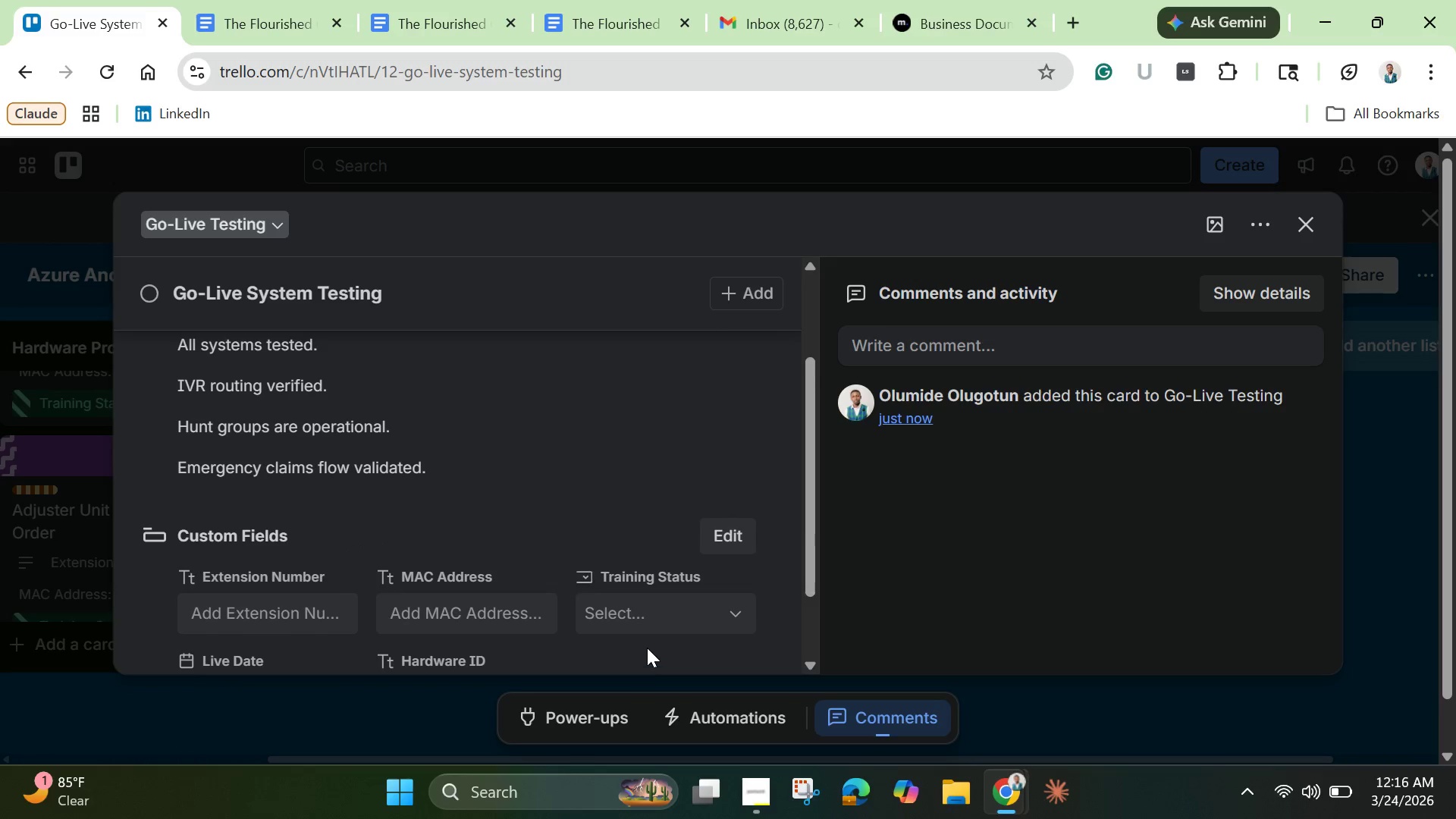 
left_click([688, 618])
 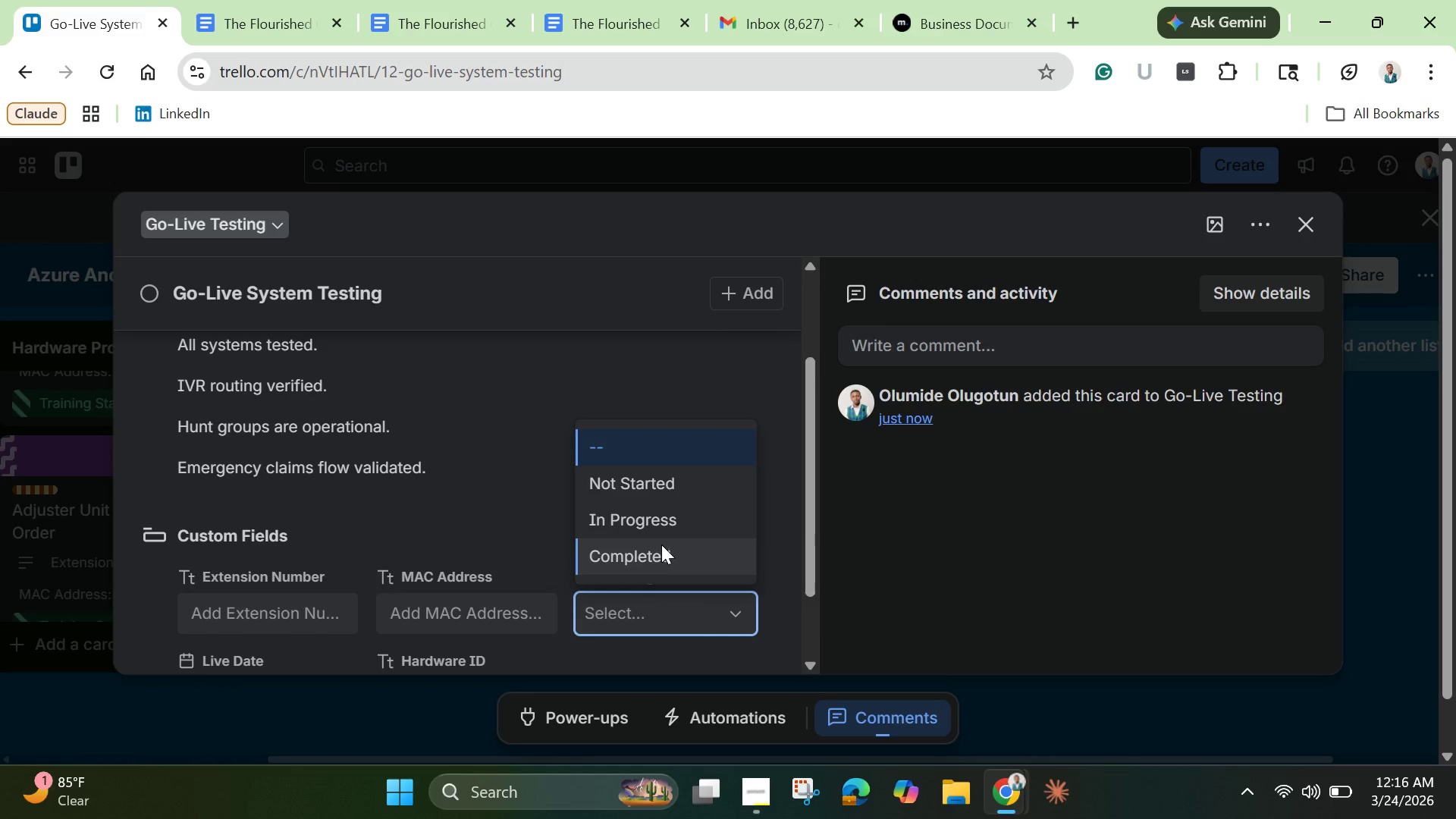 
left_click([661, 544])
 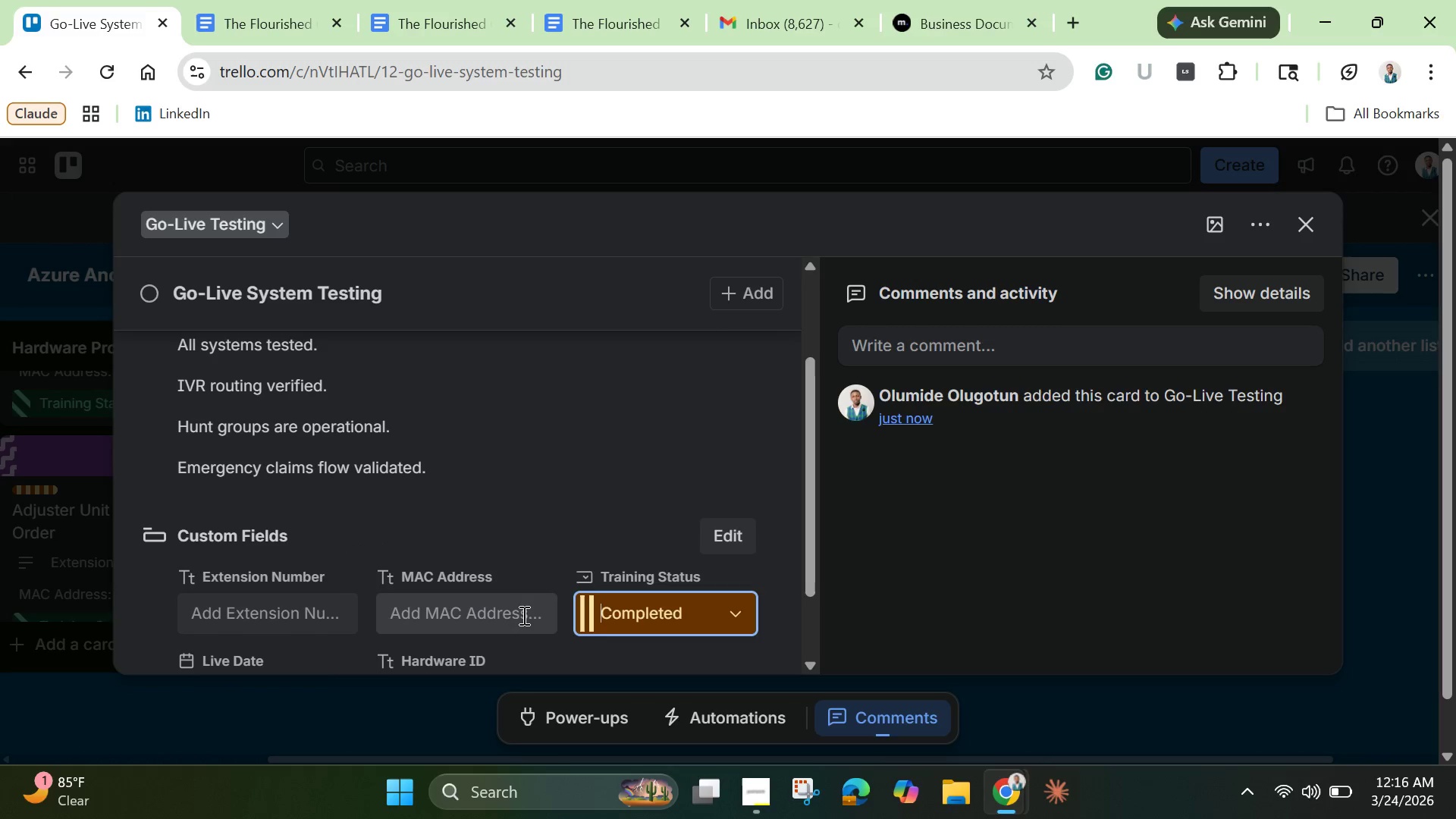 
left_click([522, 613])
 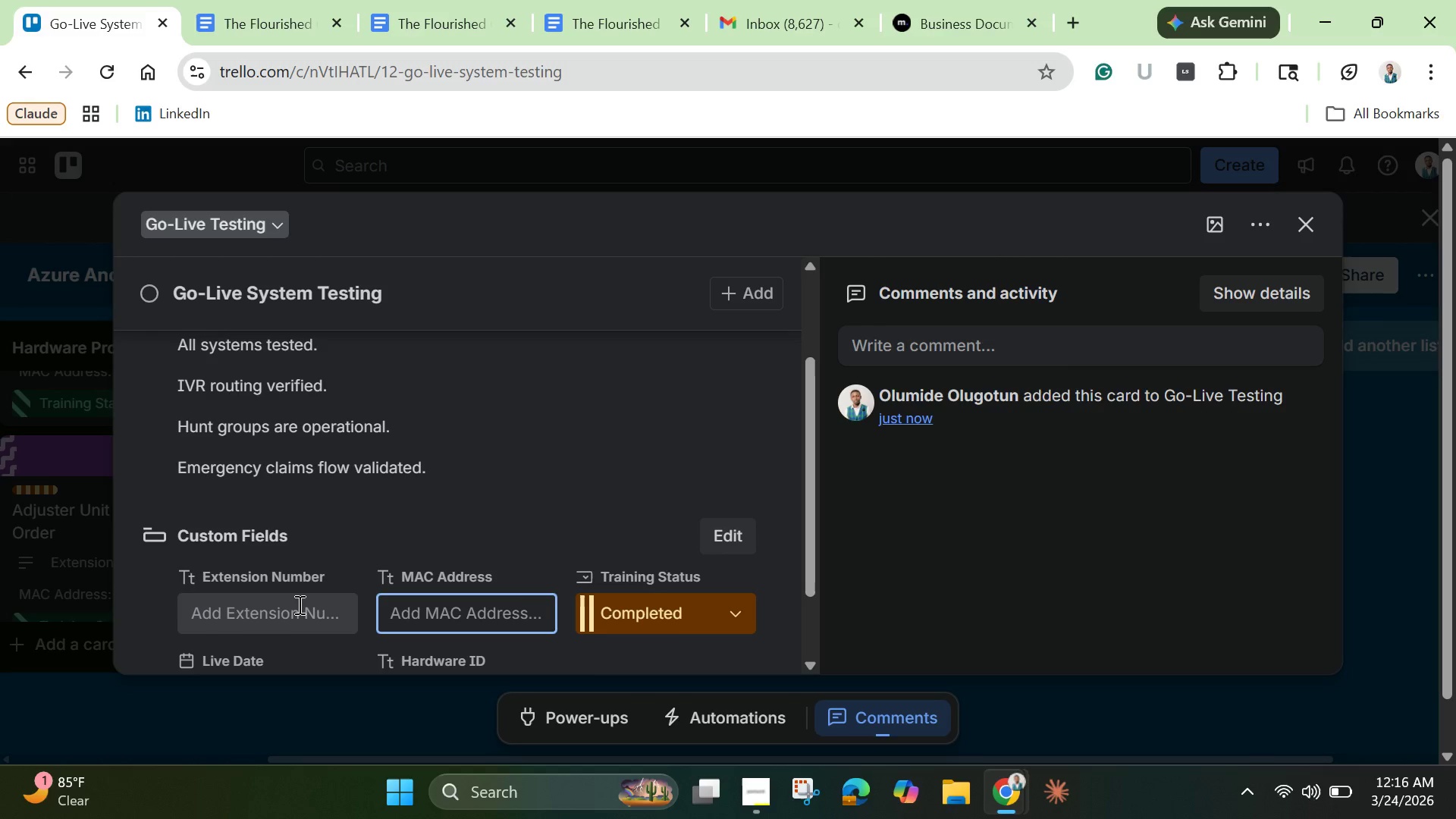 
scroll: coordinate [346, 531], scroll_direction: up, amount: 8.0
 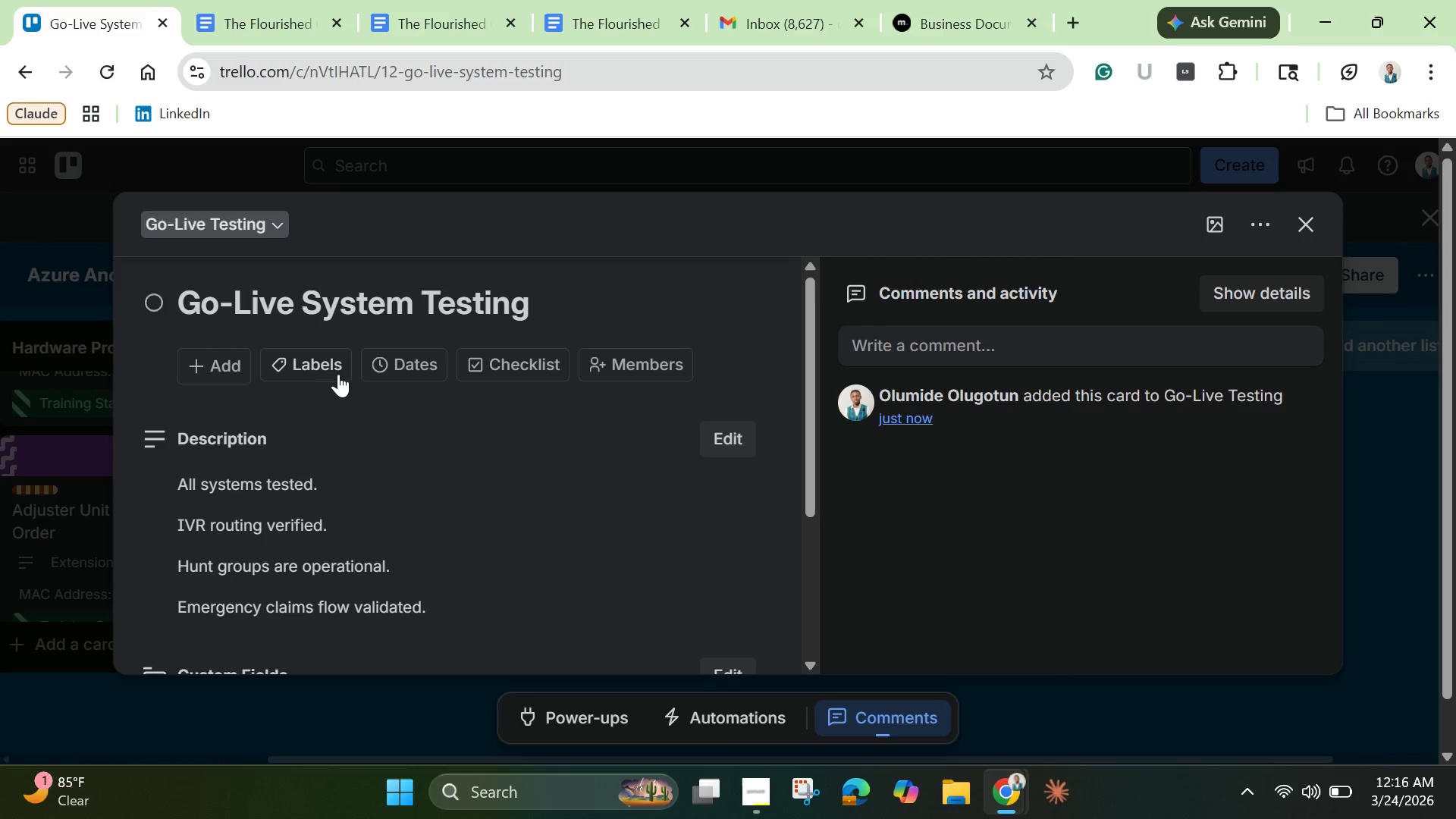 
left_click([322, 366])
 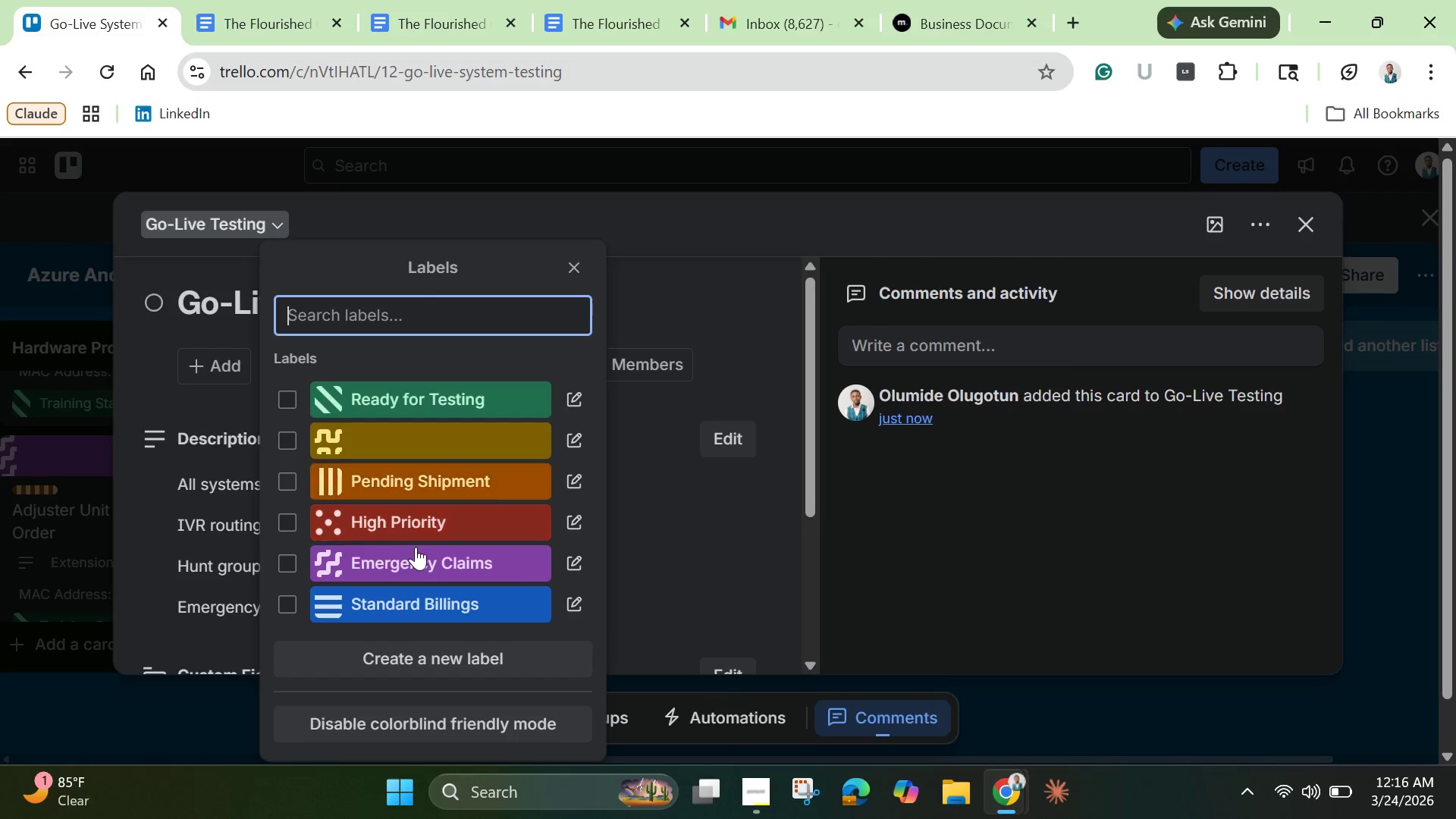 
mouse_move([428, 552])
 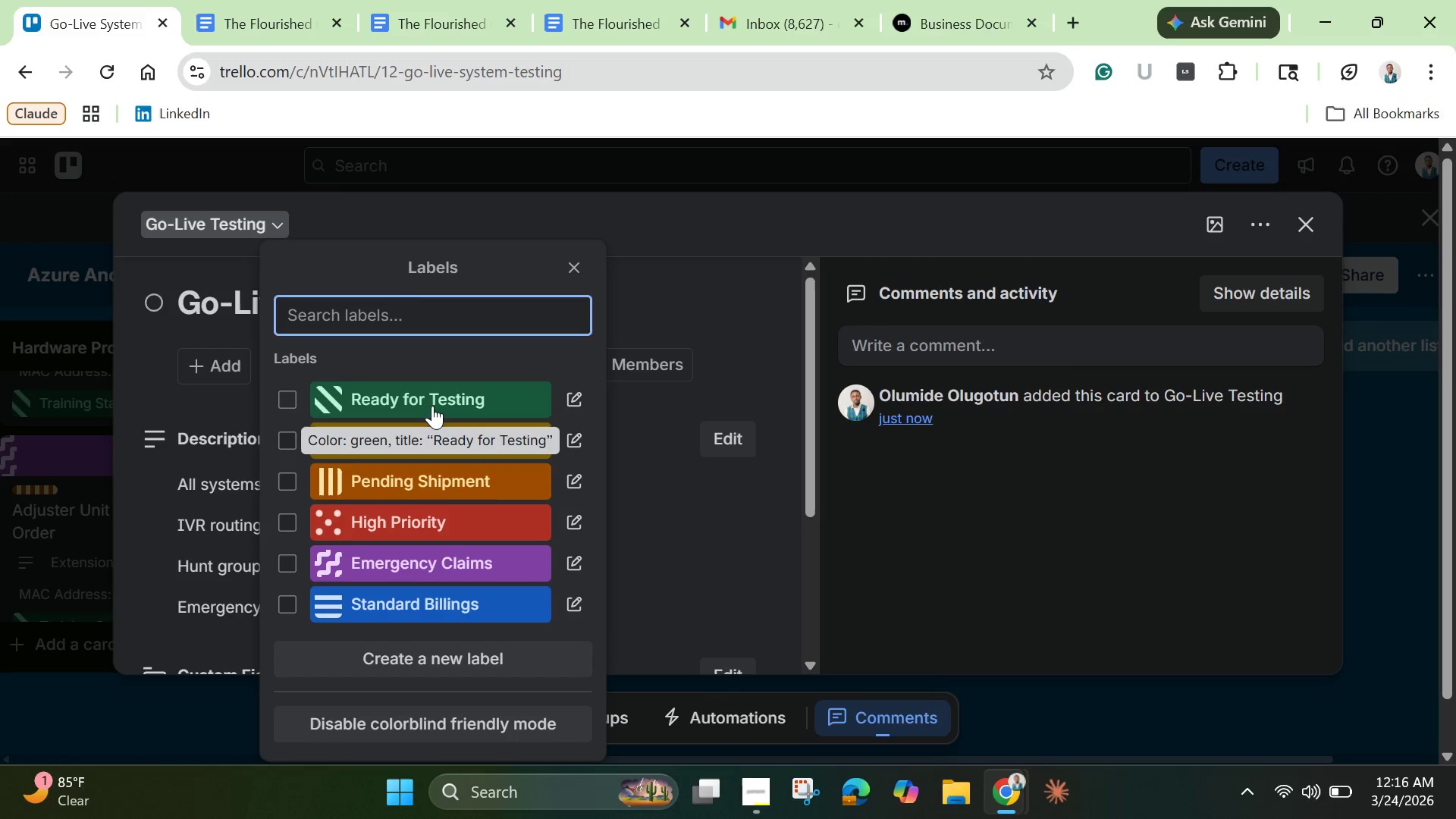 
left_click([431, 406])
 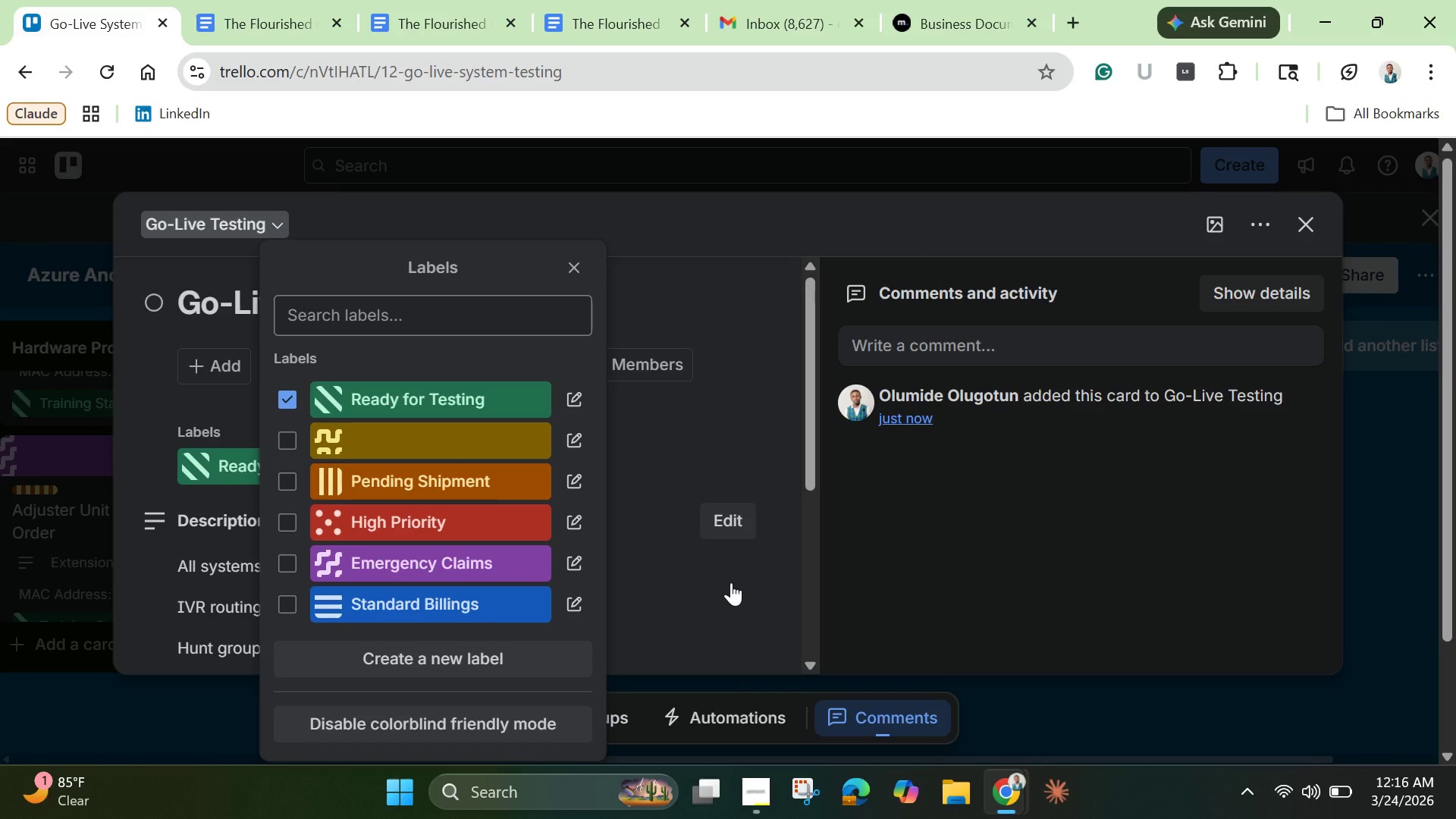 
wait(10.7)
 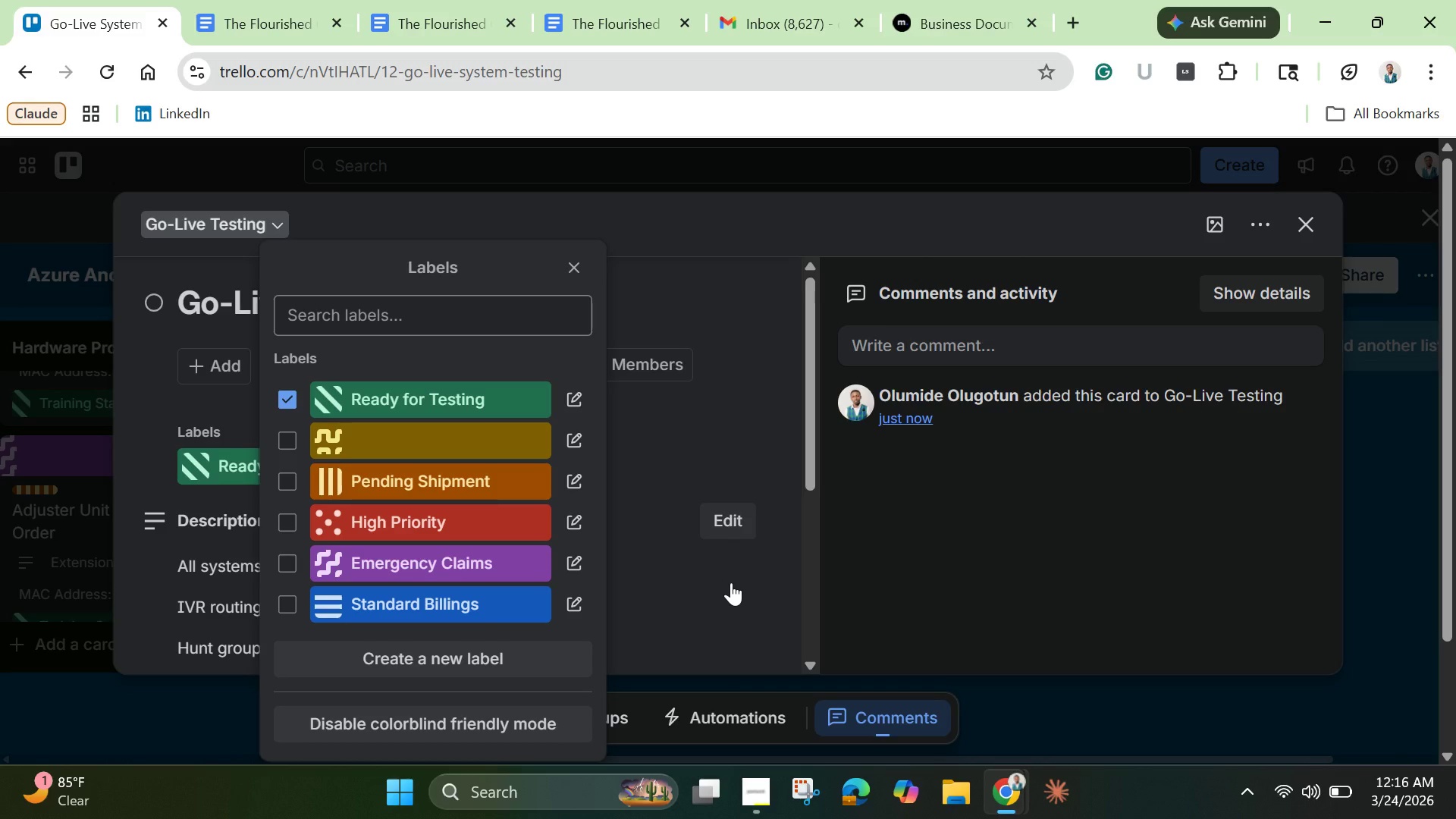 
scroll: coordinate [816, 378], scroll_direction: down, amount: 5.0
 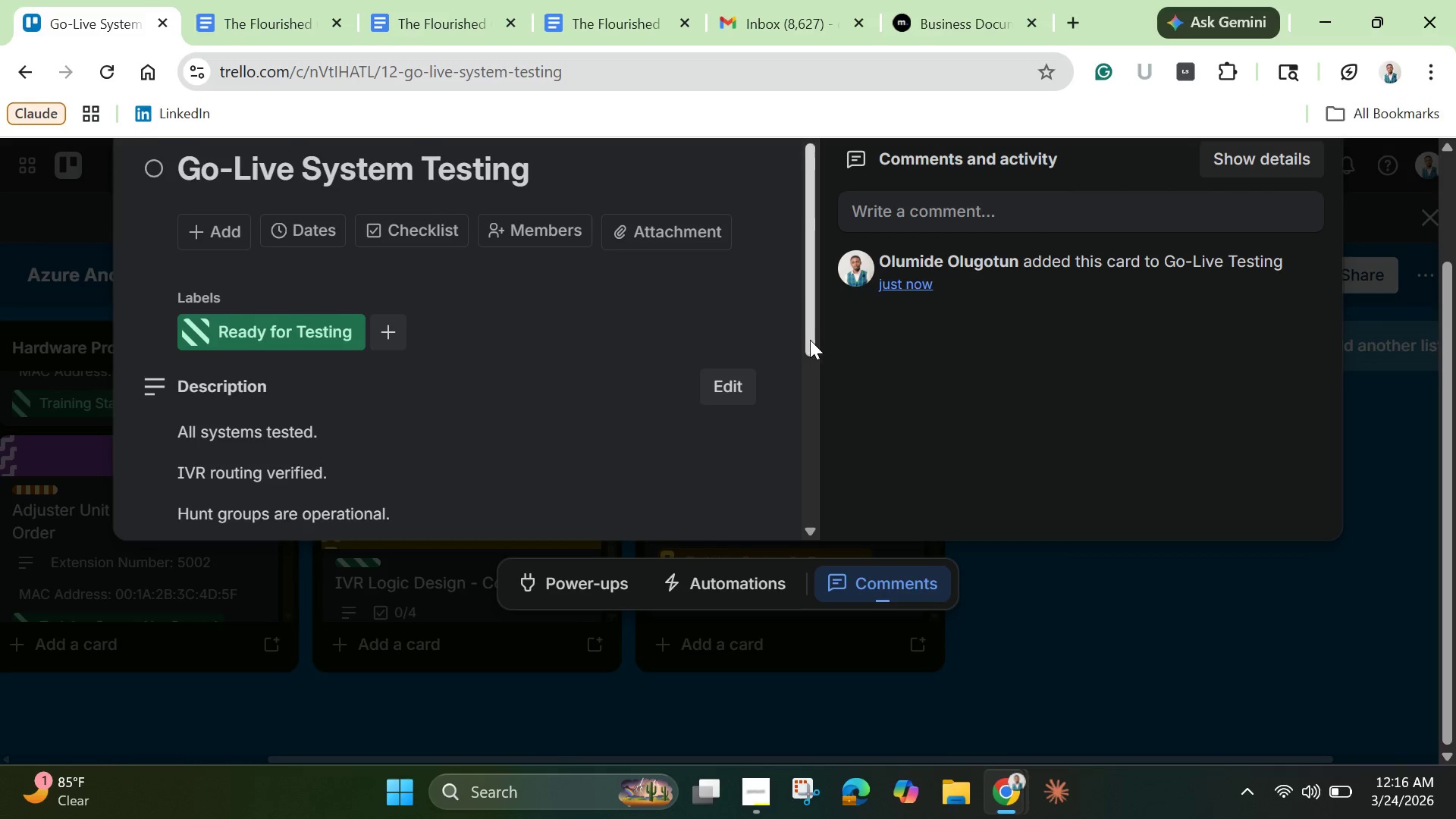 